 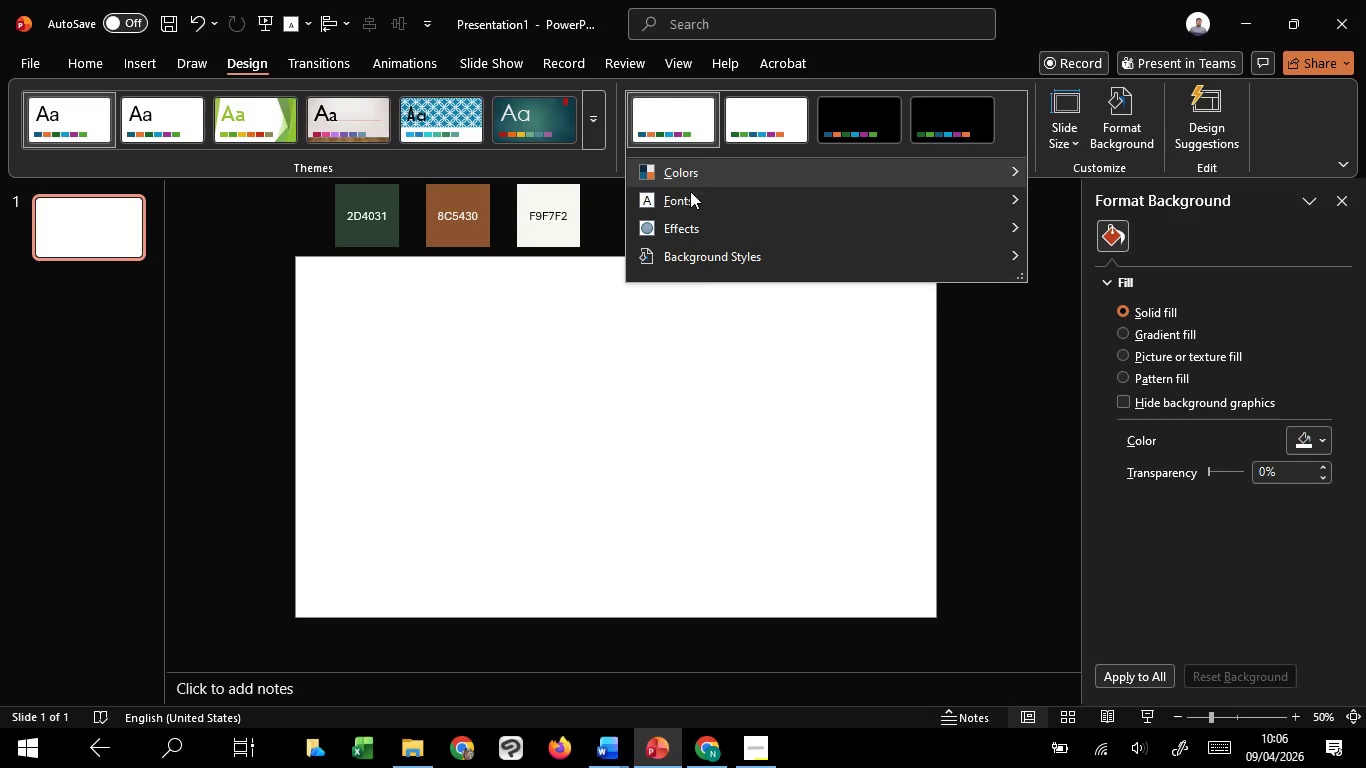 
left_click([1108, 650])
 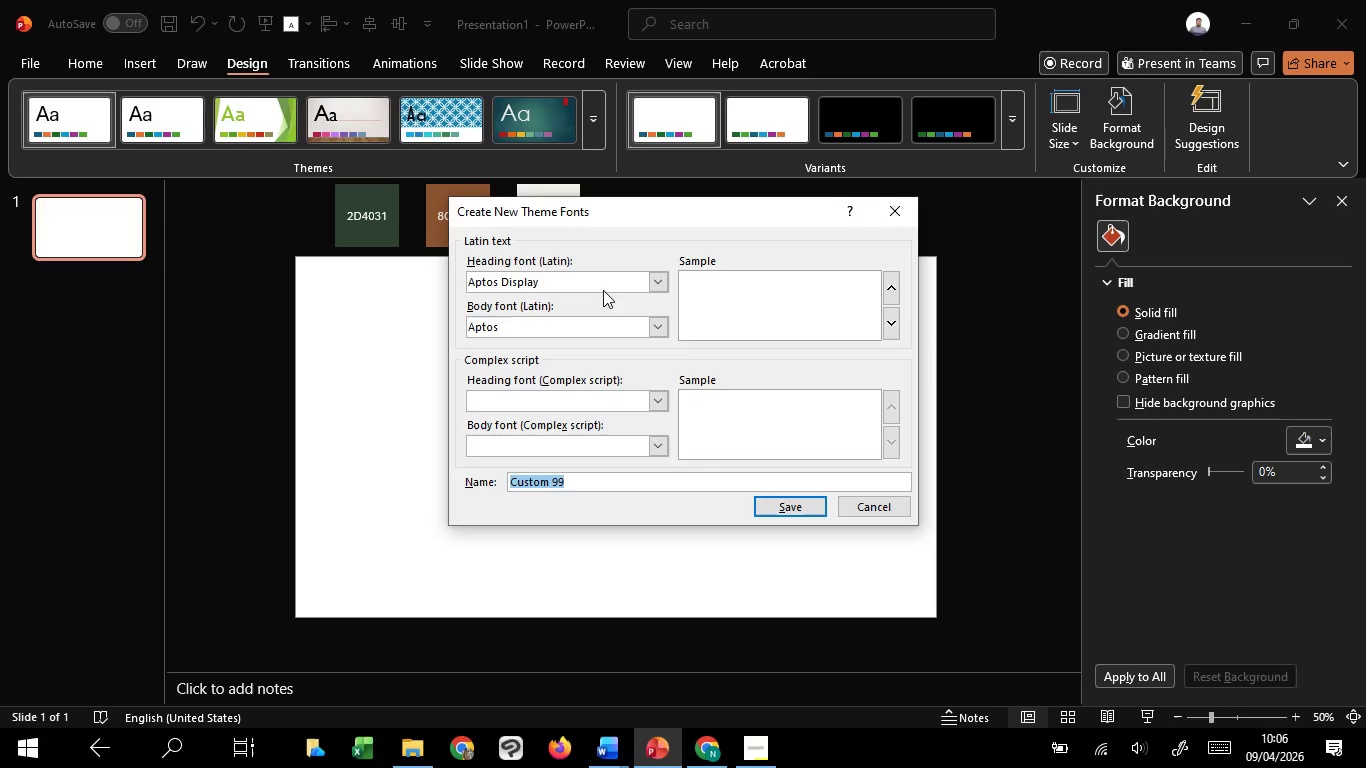 
left_click_drag(start_coordinate=[602, 287], to_coordinate=[620, 286])
 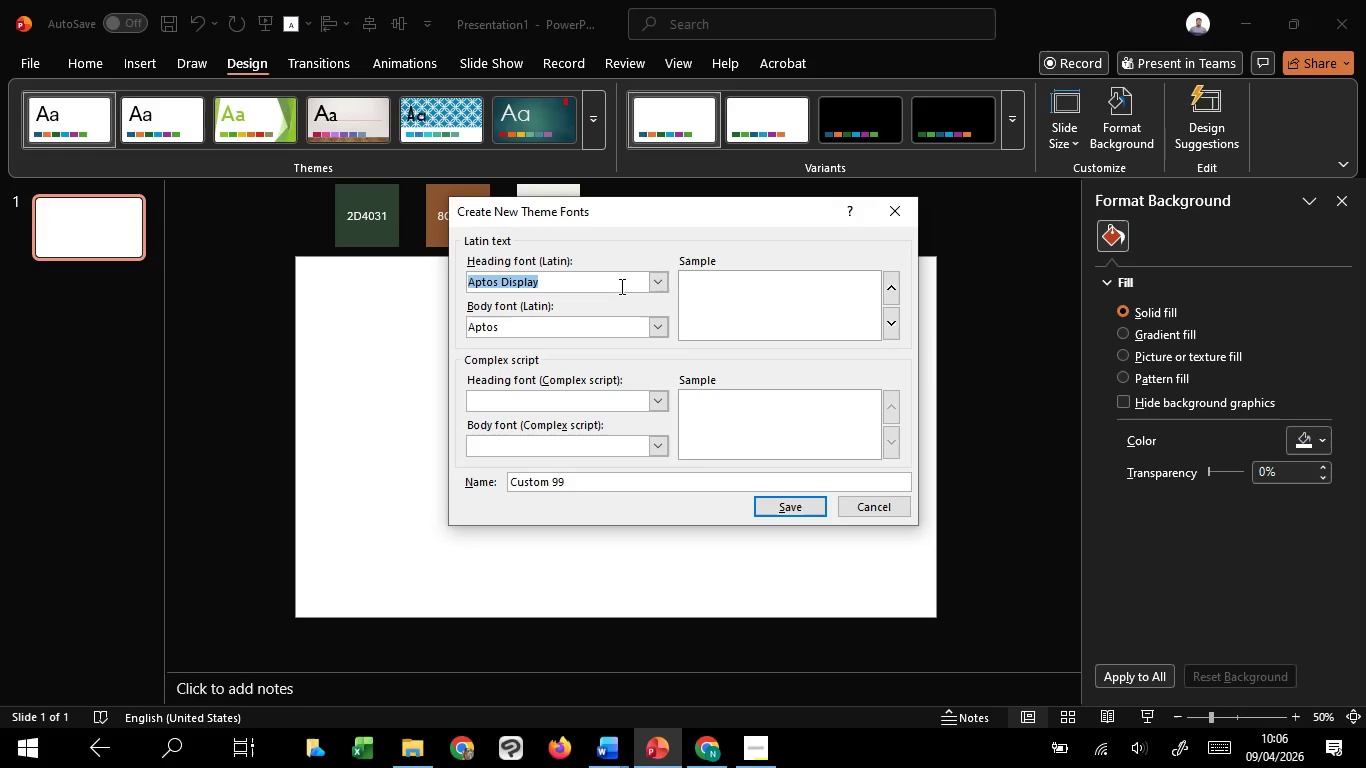 
wait(16.17)
 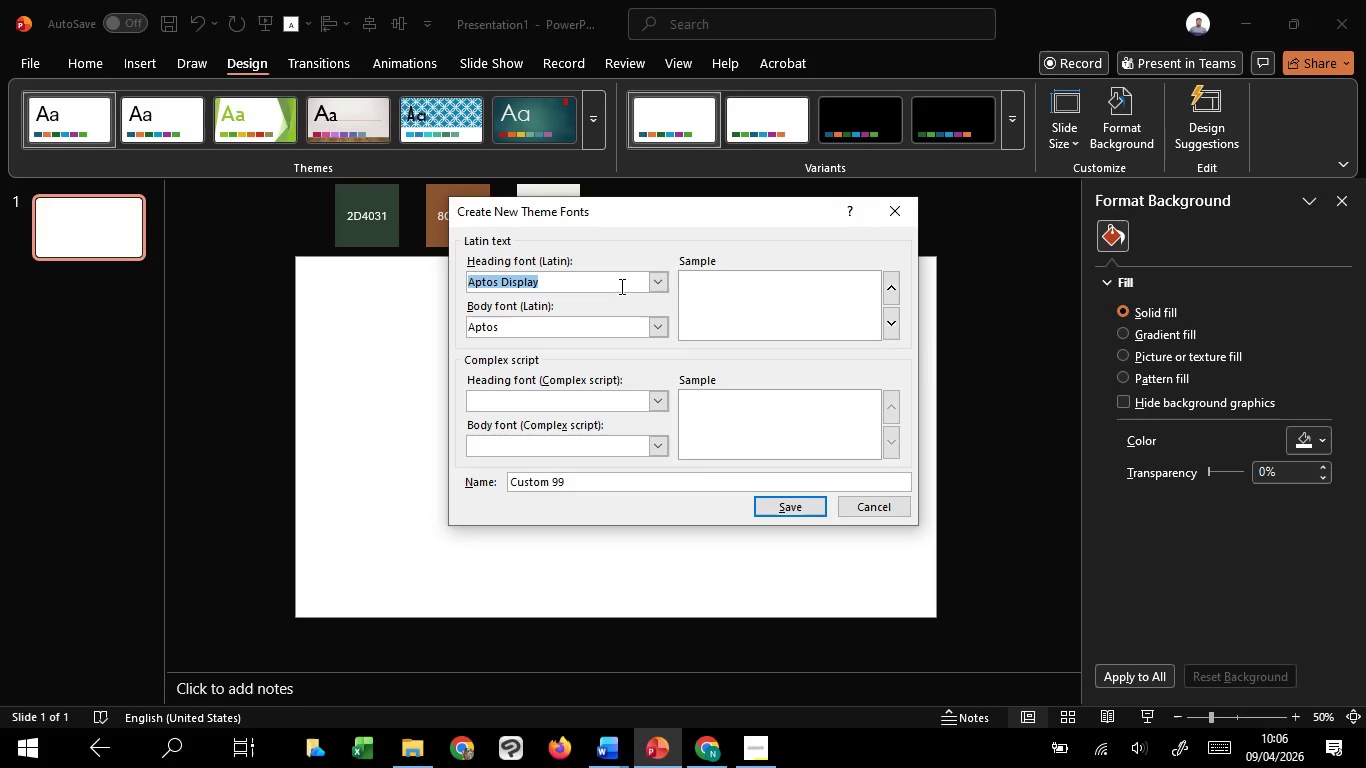 
type(playfair display)
 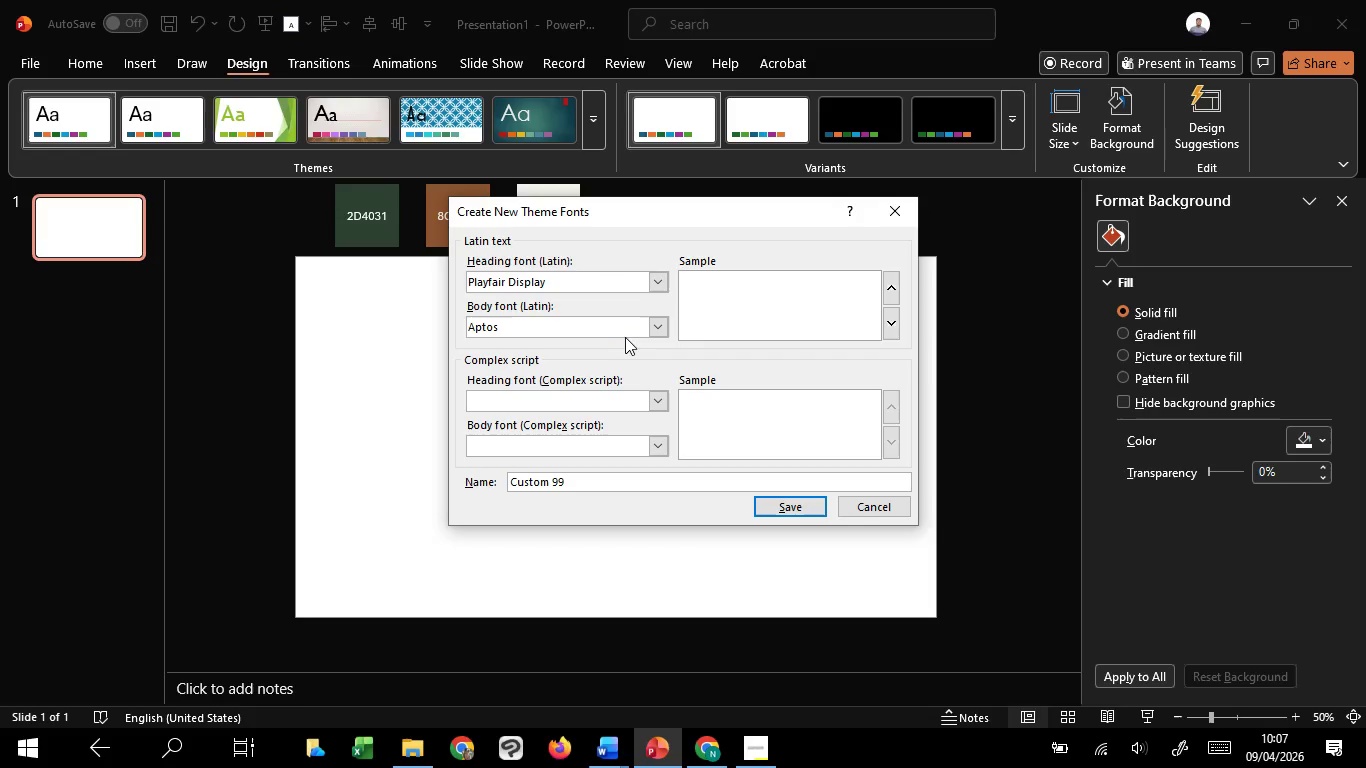 
left_click([611, 331])
 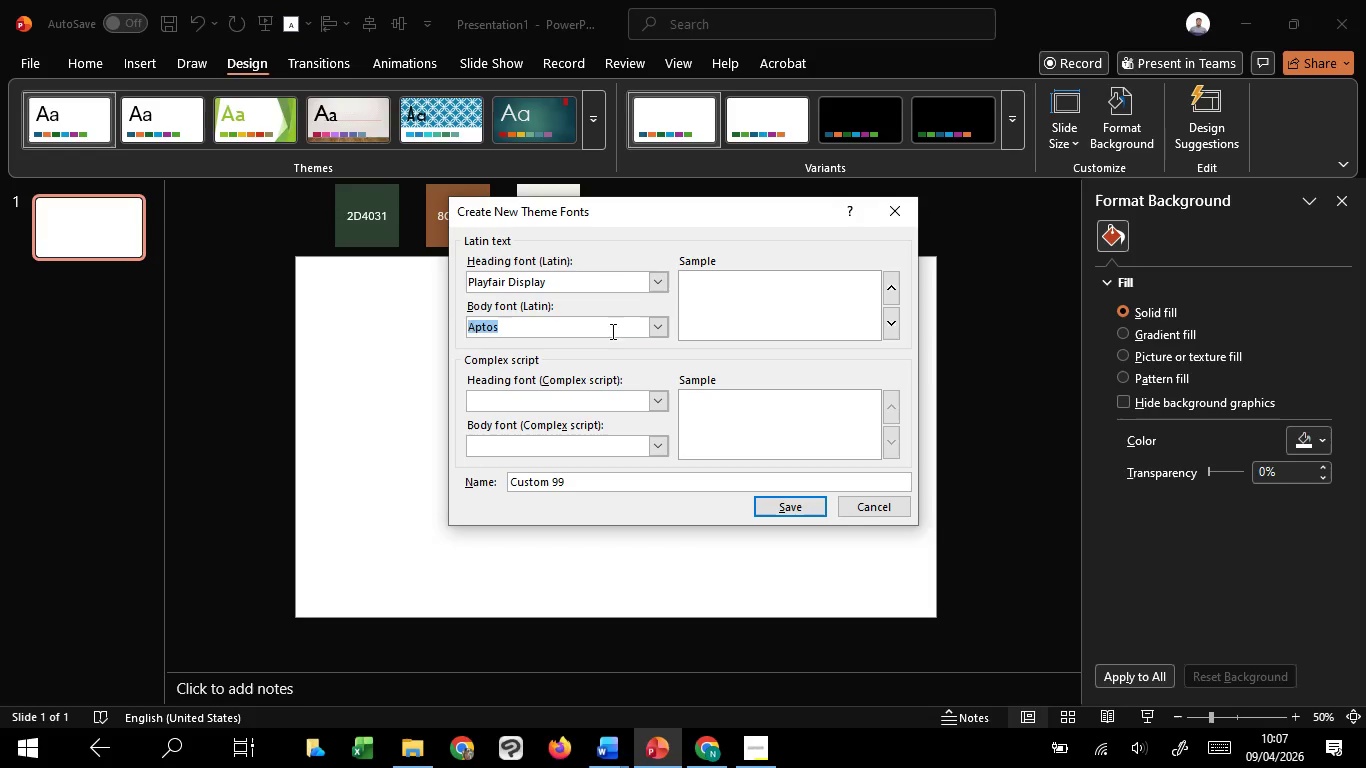 
type(inter)
 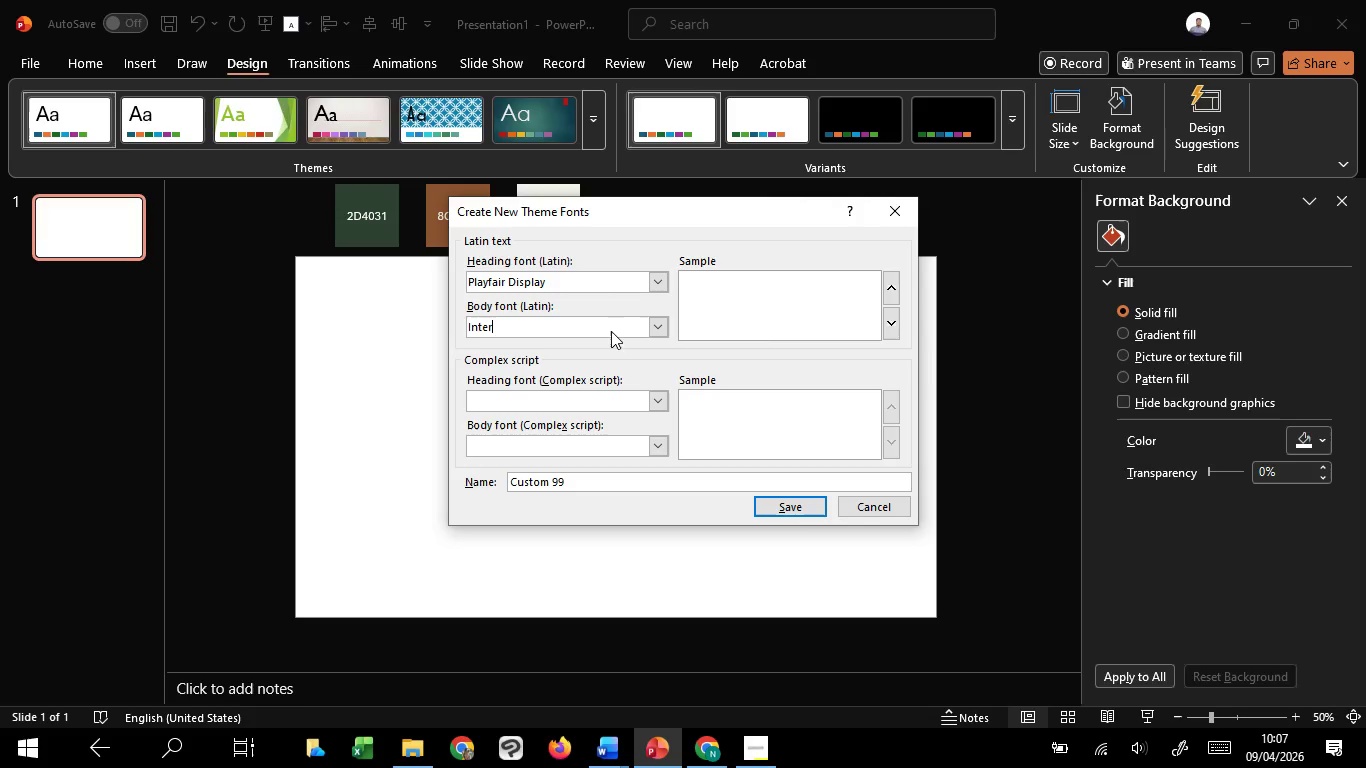 
key(Enter)
 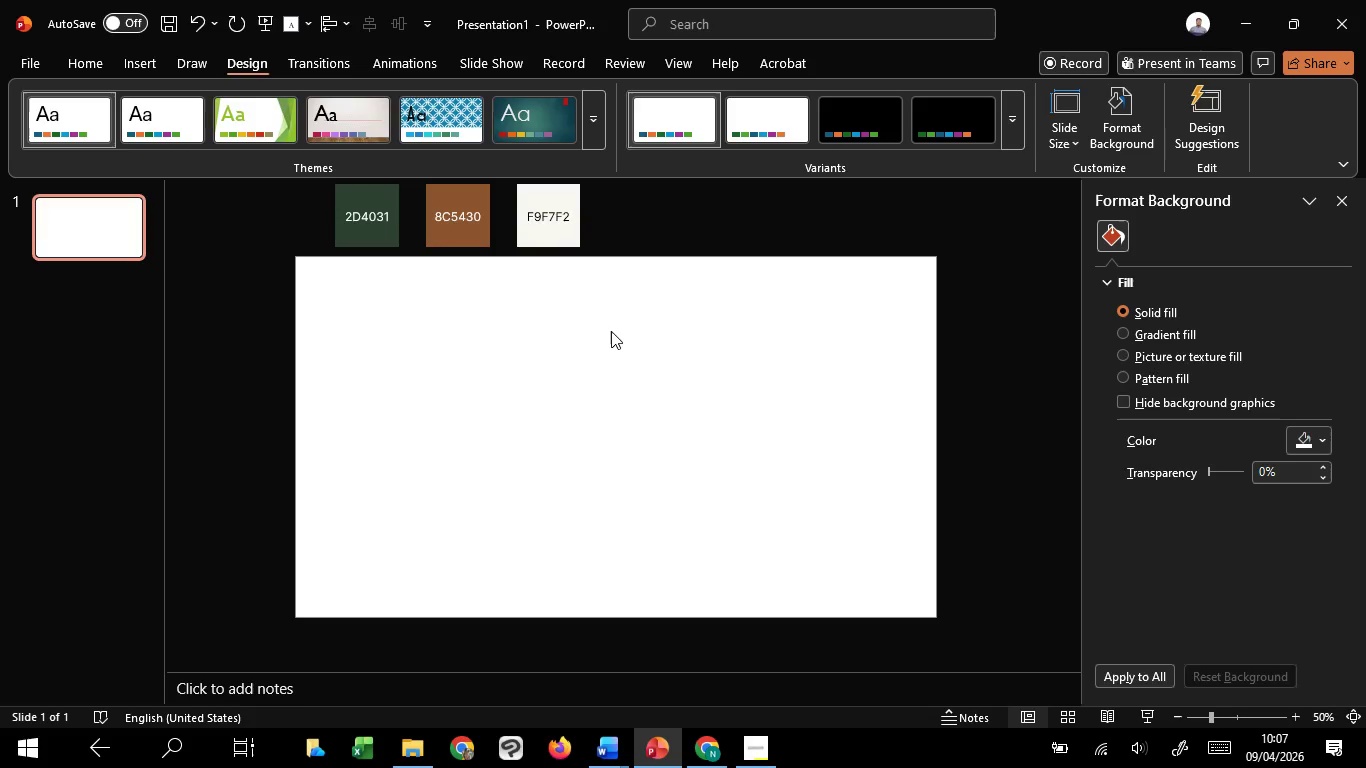 
left_click([611, 331])
 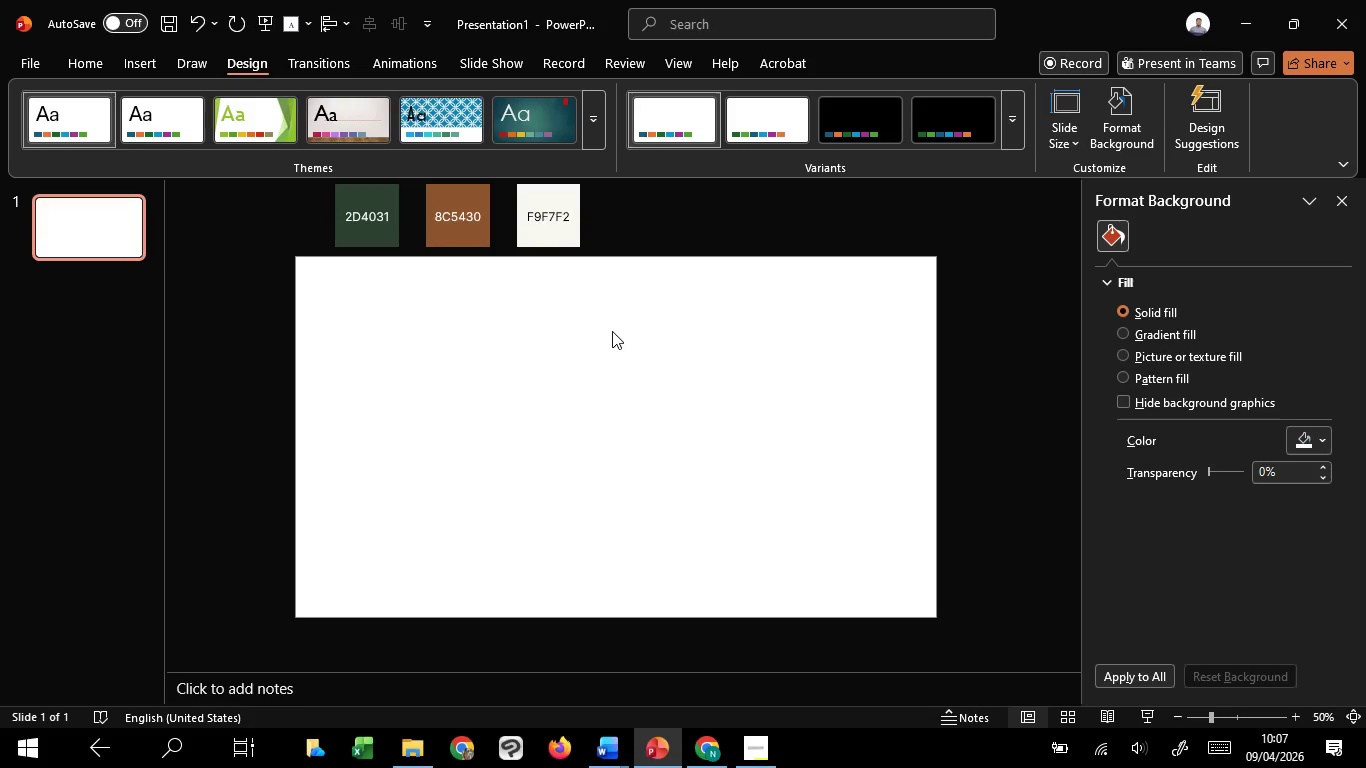 
left_click([612, 331])
 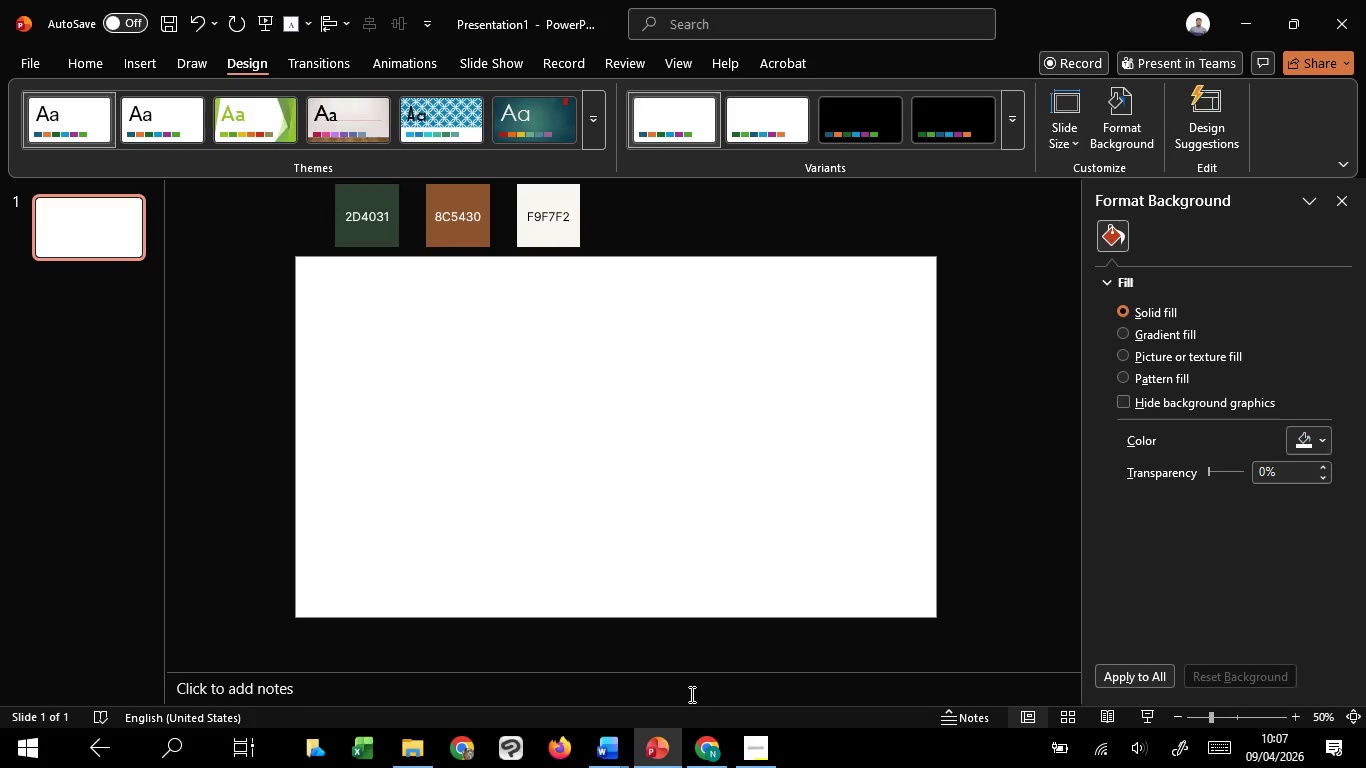 
mouse_move([580, 738])
 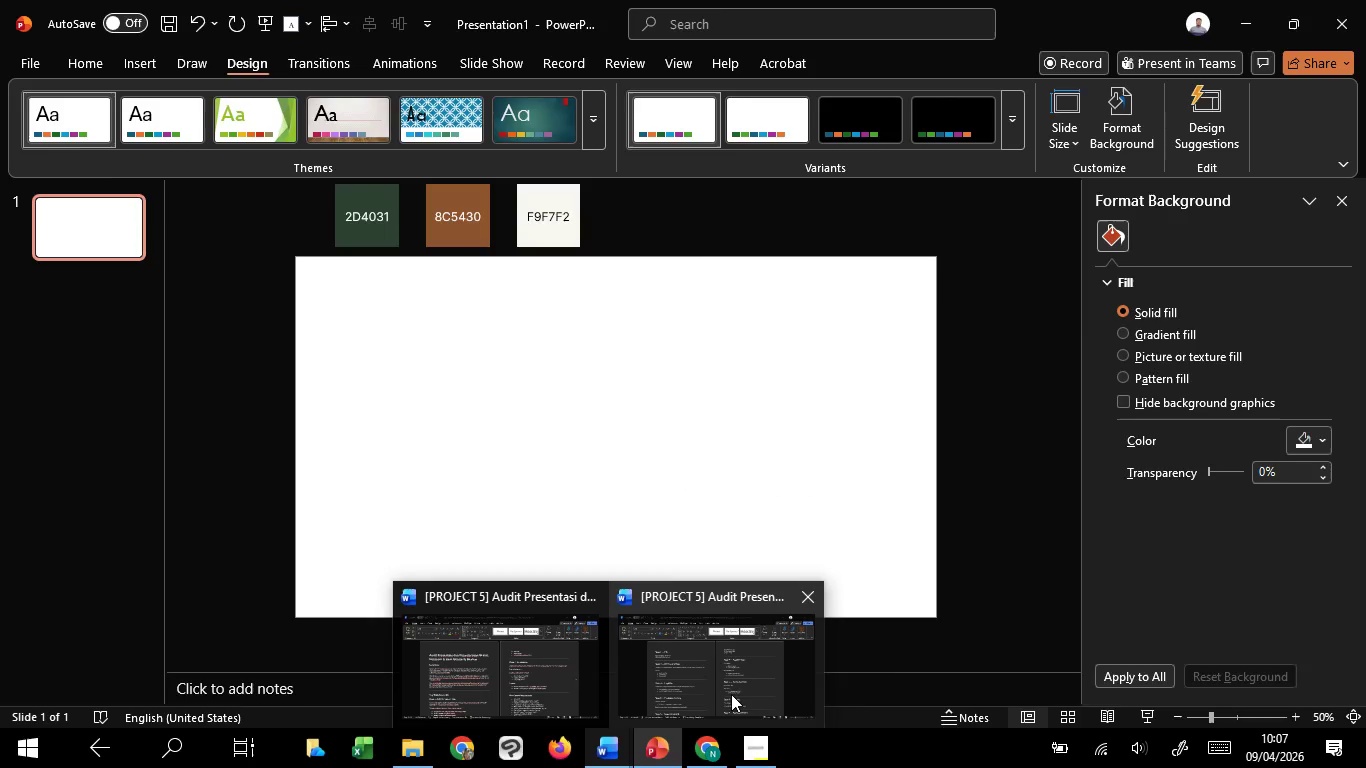 
left_click([731, 694])
 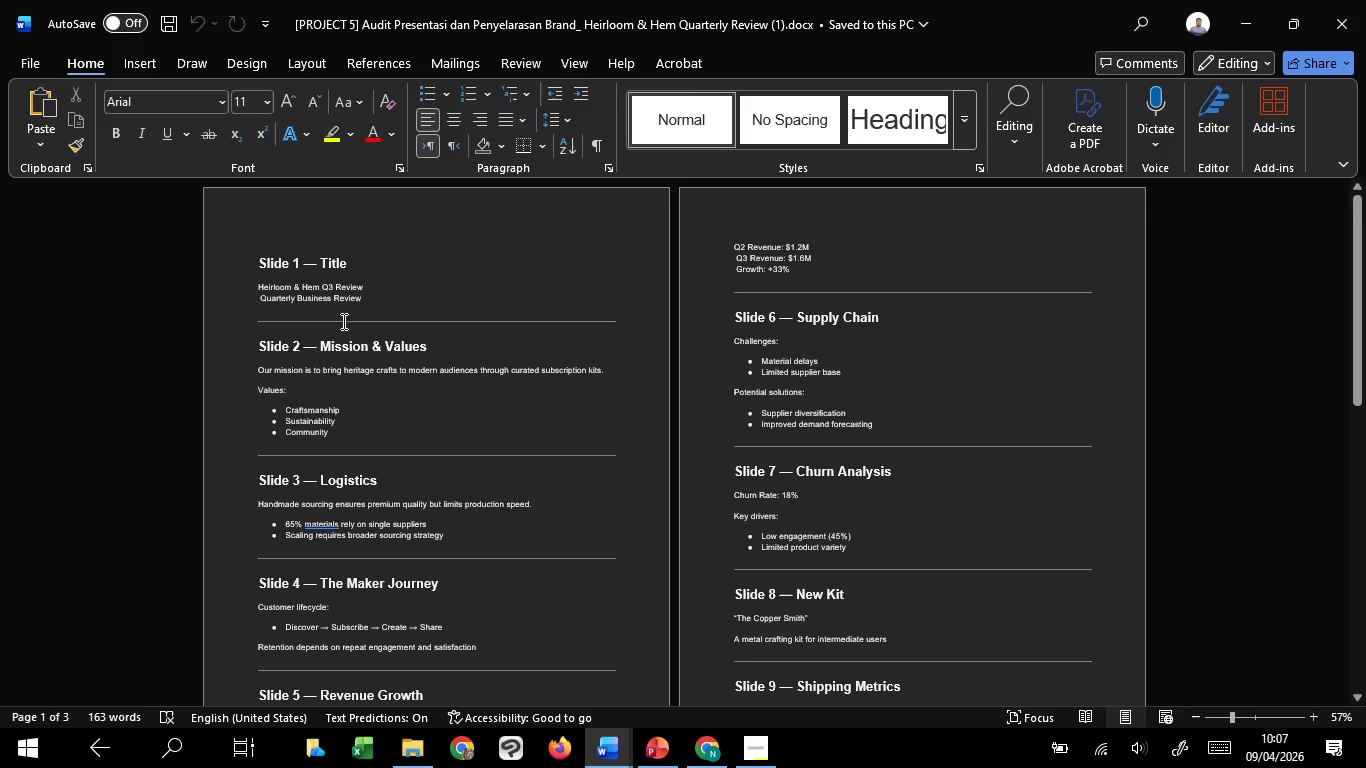 
wait(5.33)
 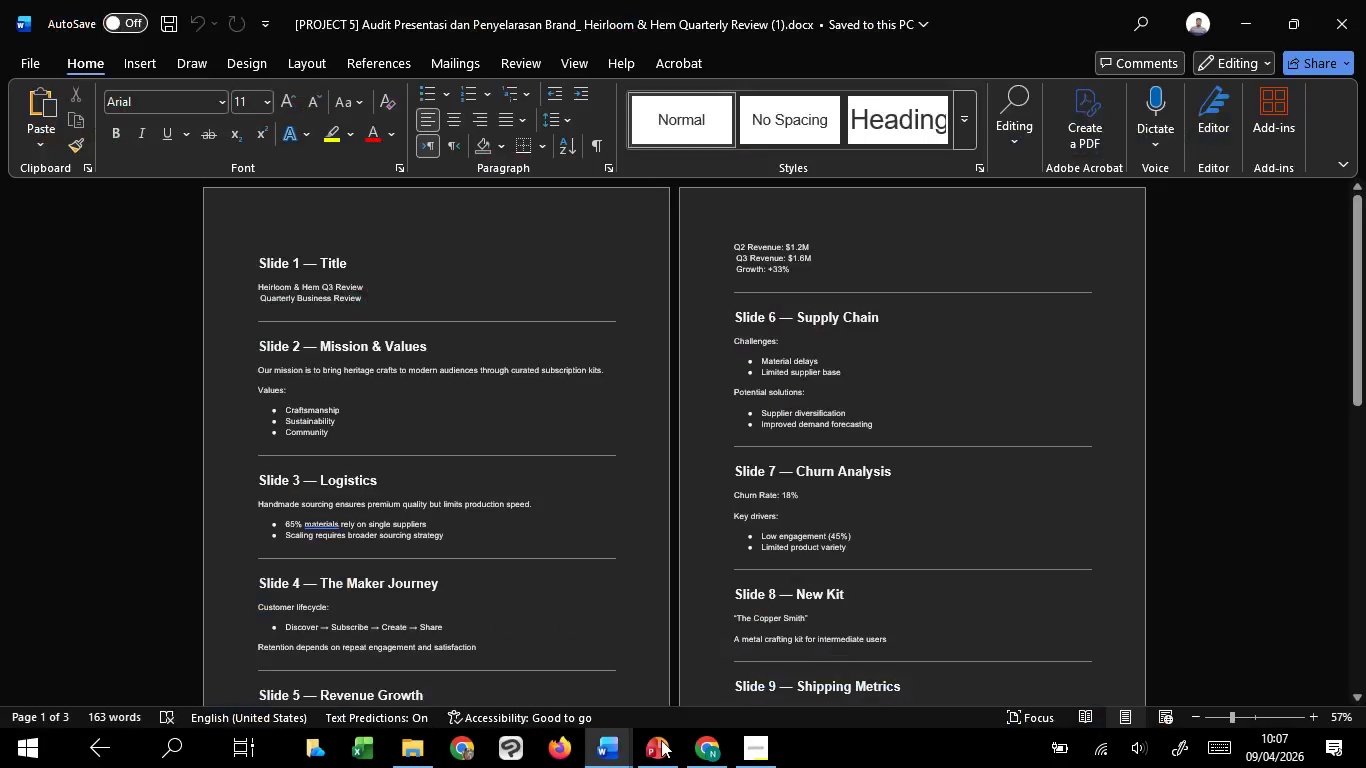 
left_click_drag(start_coordinate=[258, 280], to_coordinate=[359, 298])
 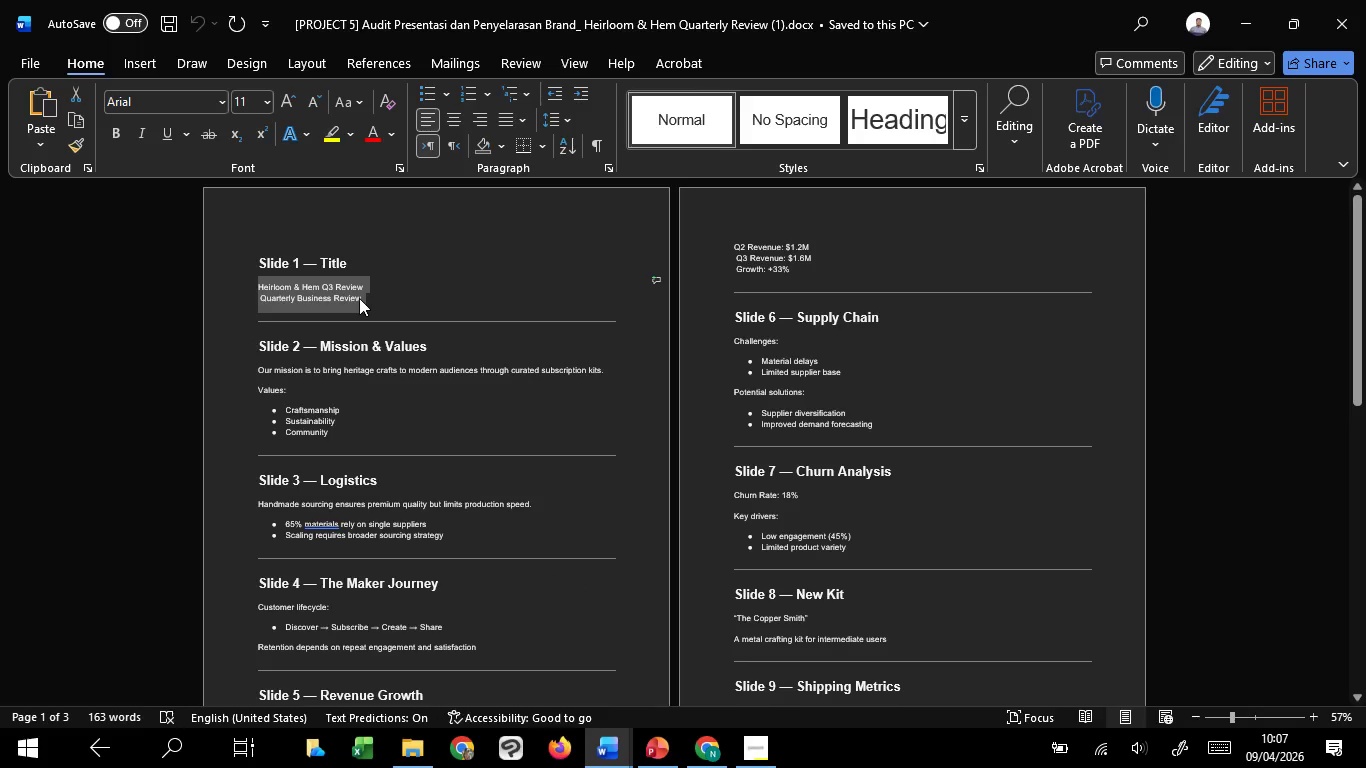 
key(Control+C)
 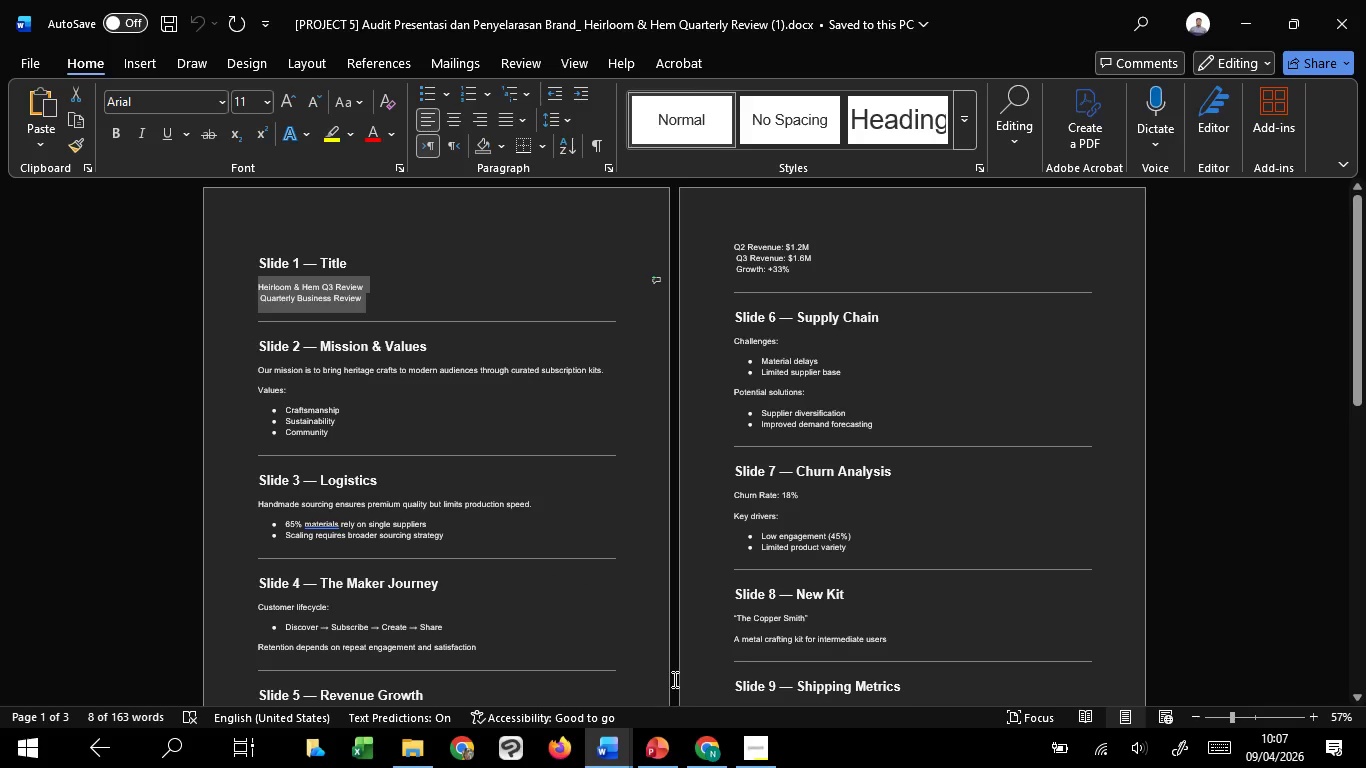 
key(Control+C)
 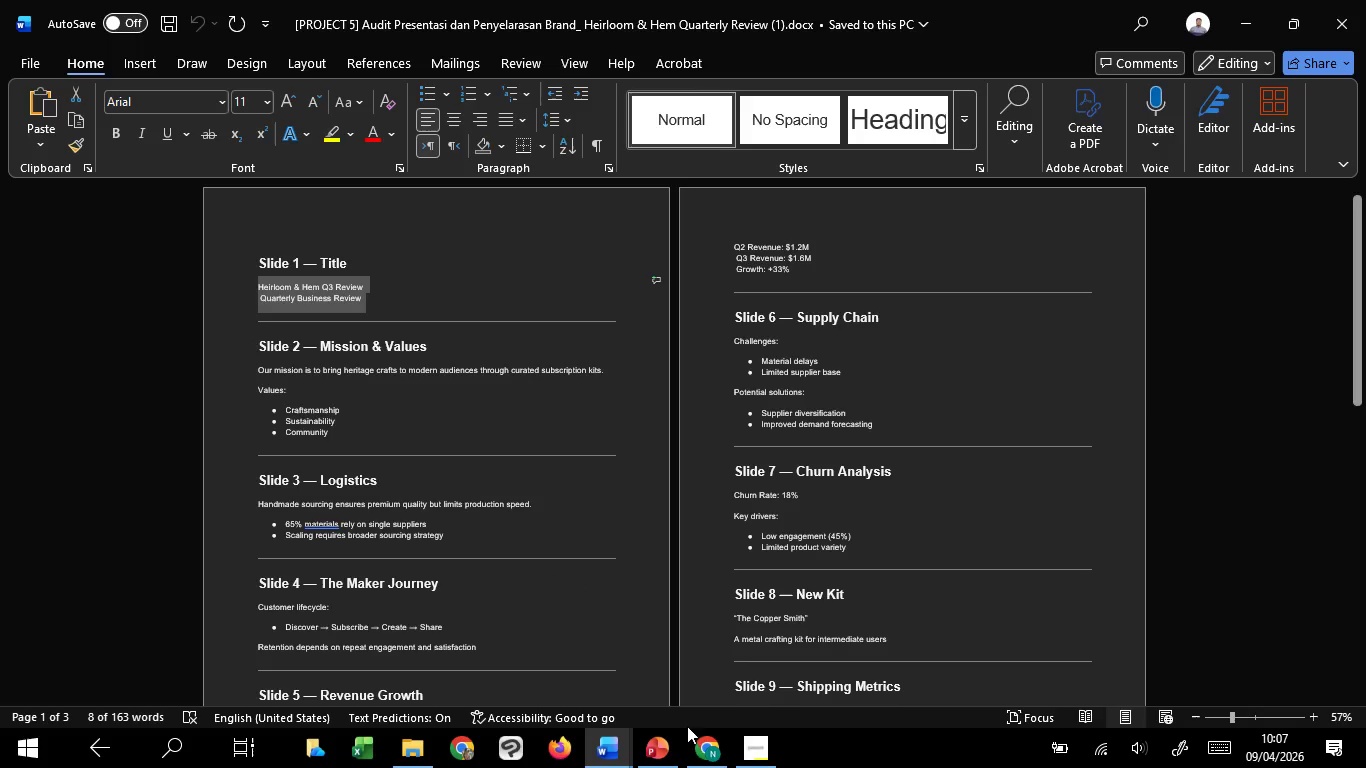 
key(Control+C)
 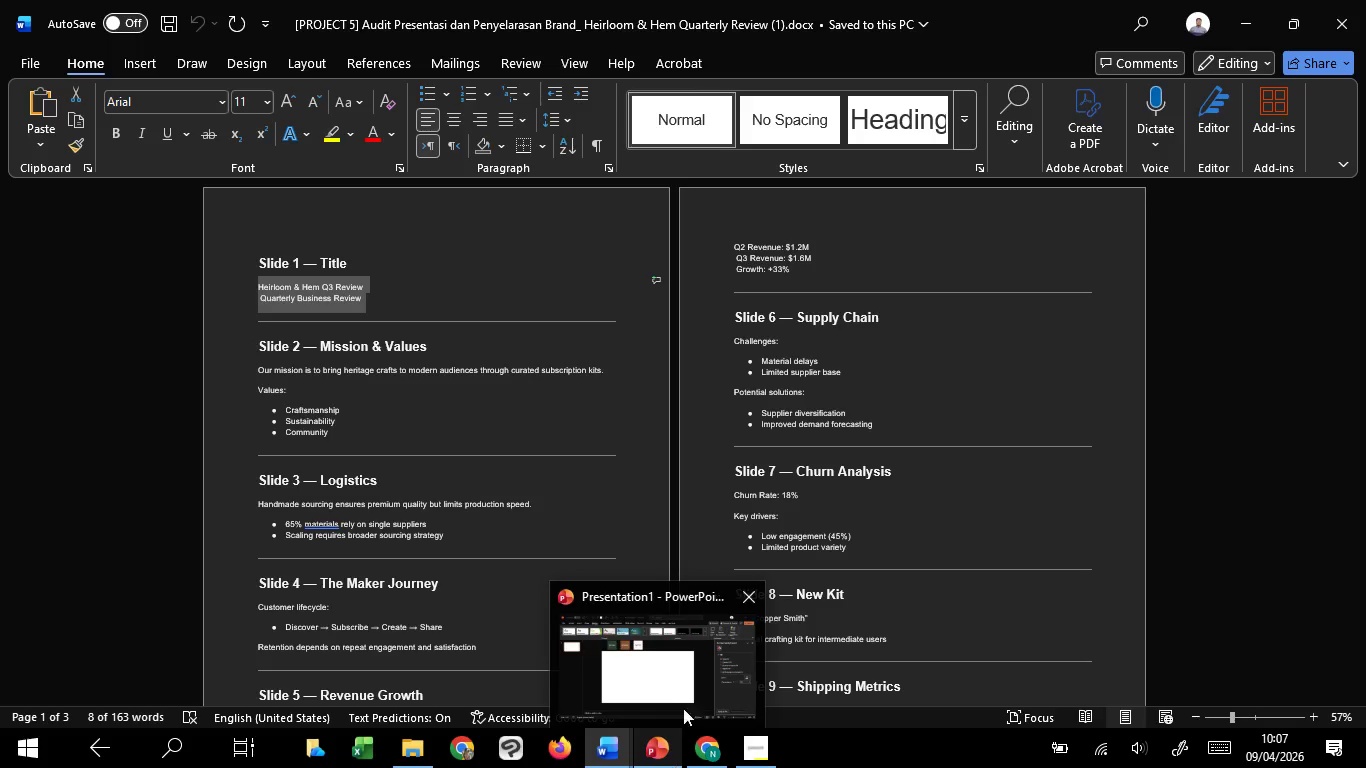 
left_click([690, 690])
 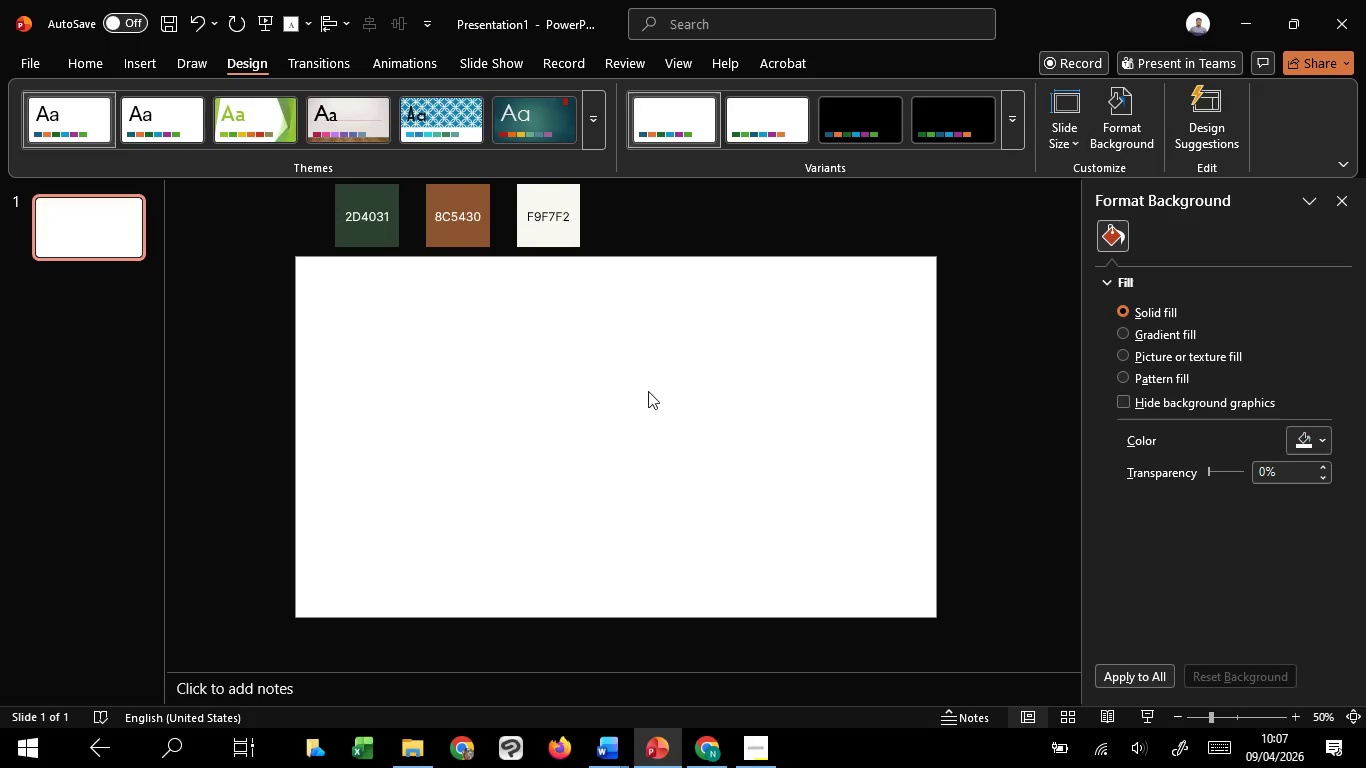 
key(Control+V)
 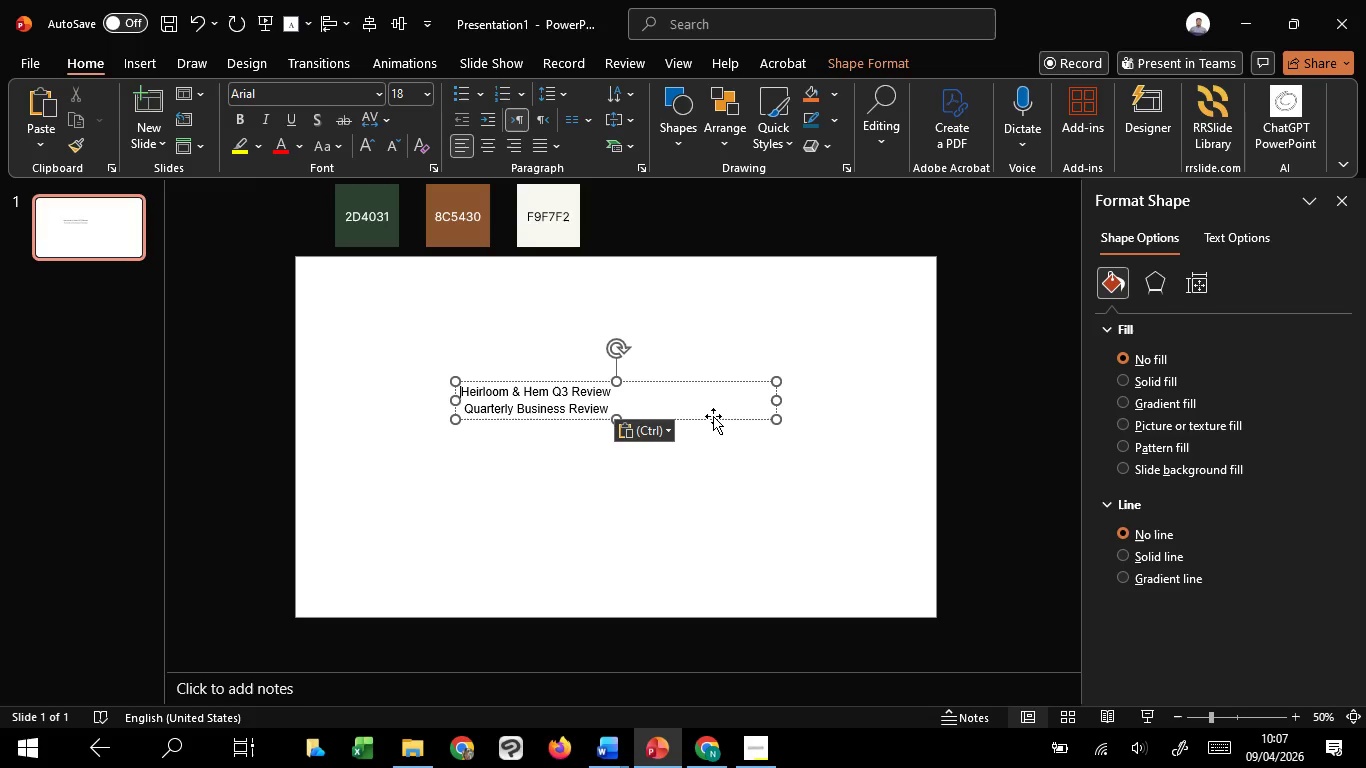 
left_click([713, 416])
 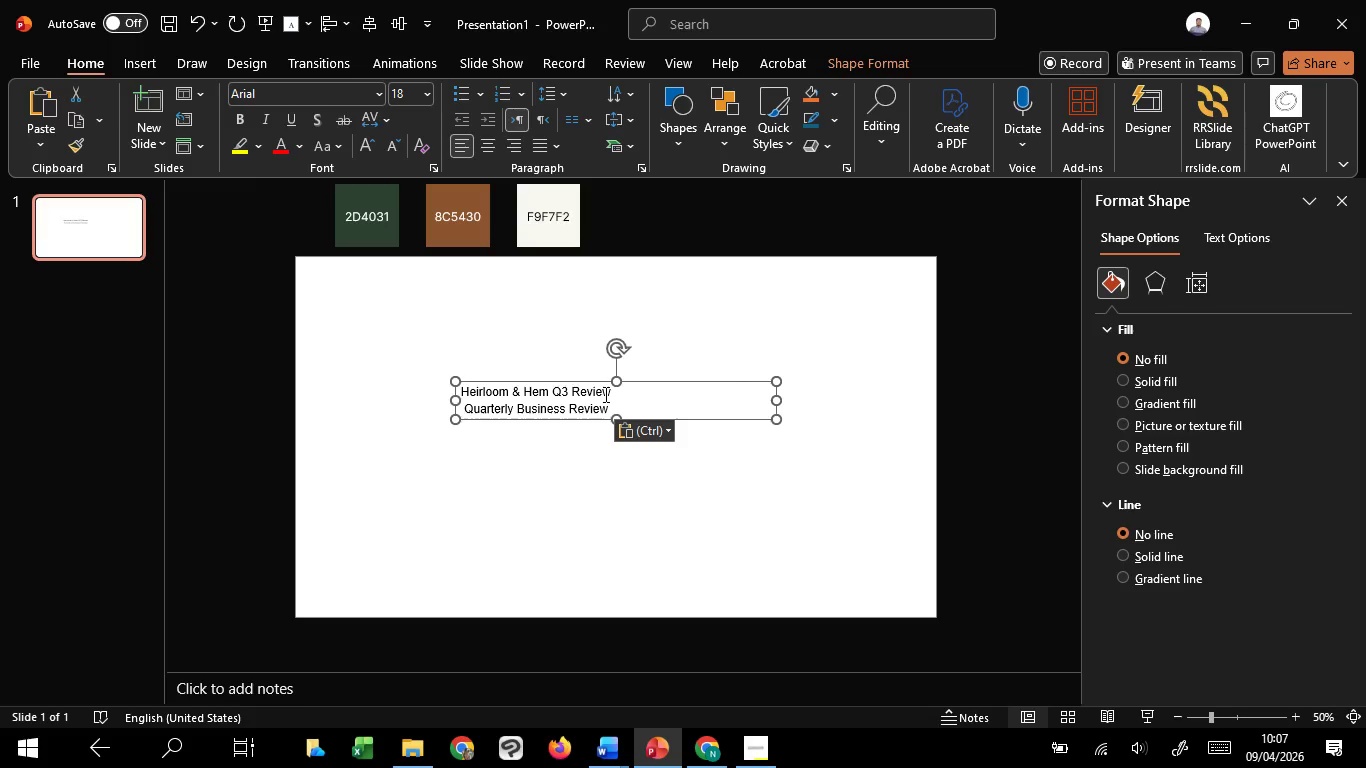 
left_click([604, 394])
 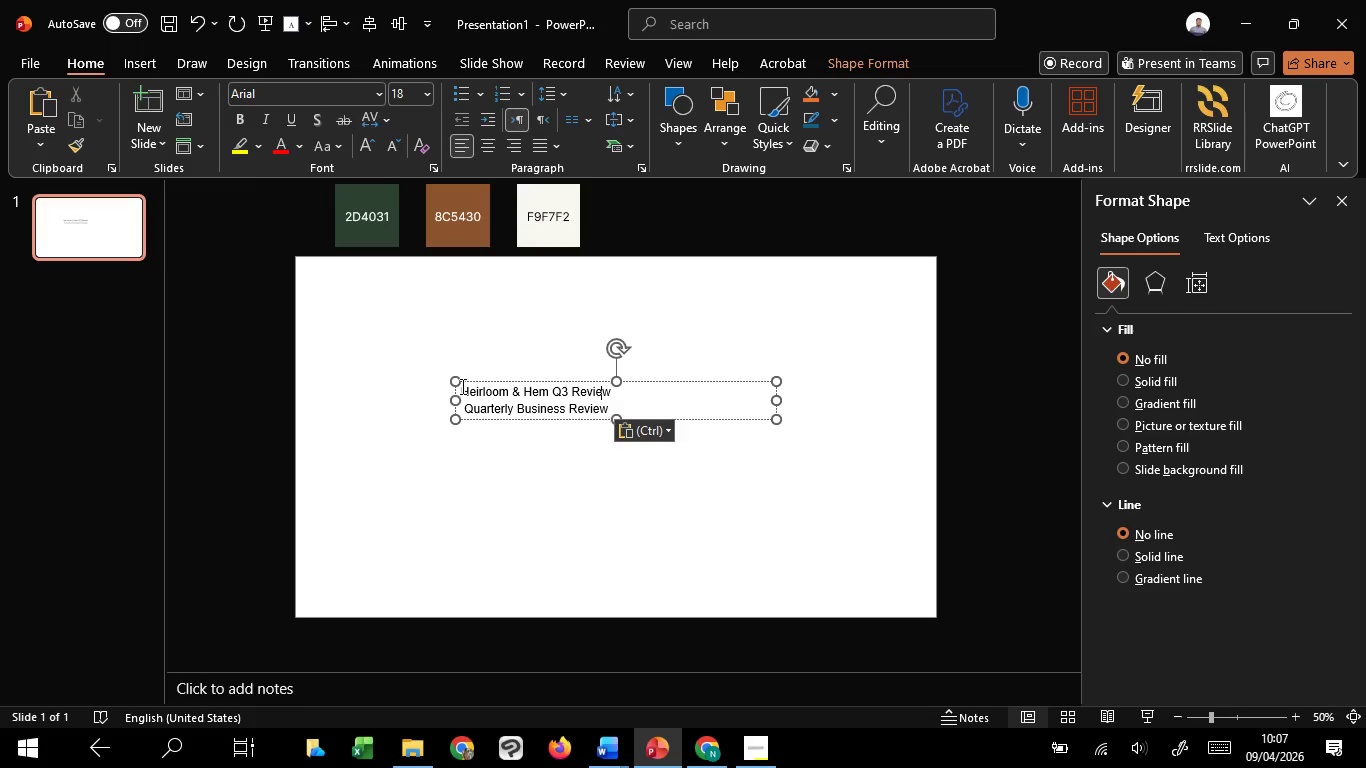 
left_click_drag(start_coordinate=[461, 386], to_coordinate=[630, 387])
 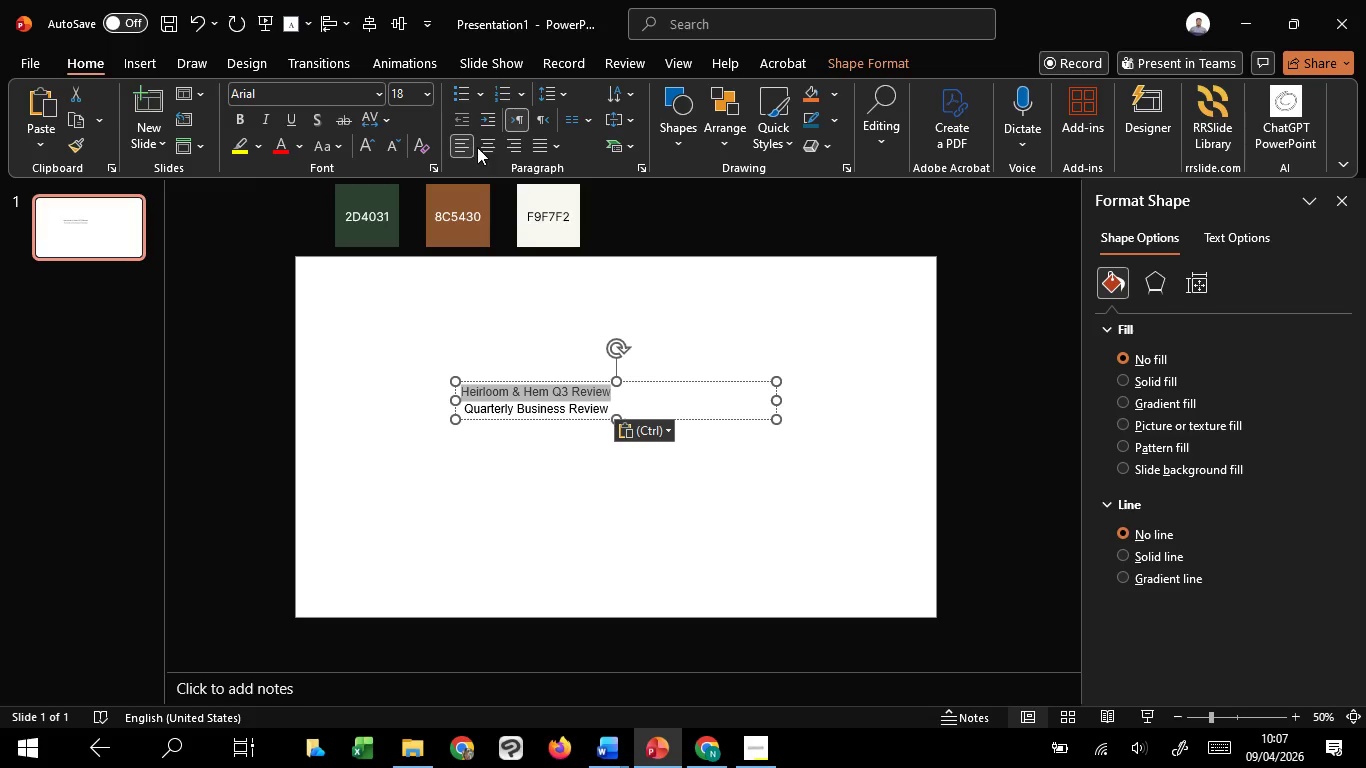 
left_click([477, 147])
 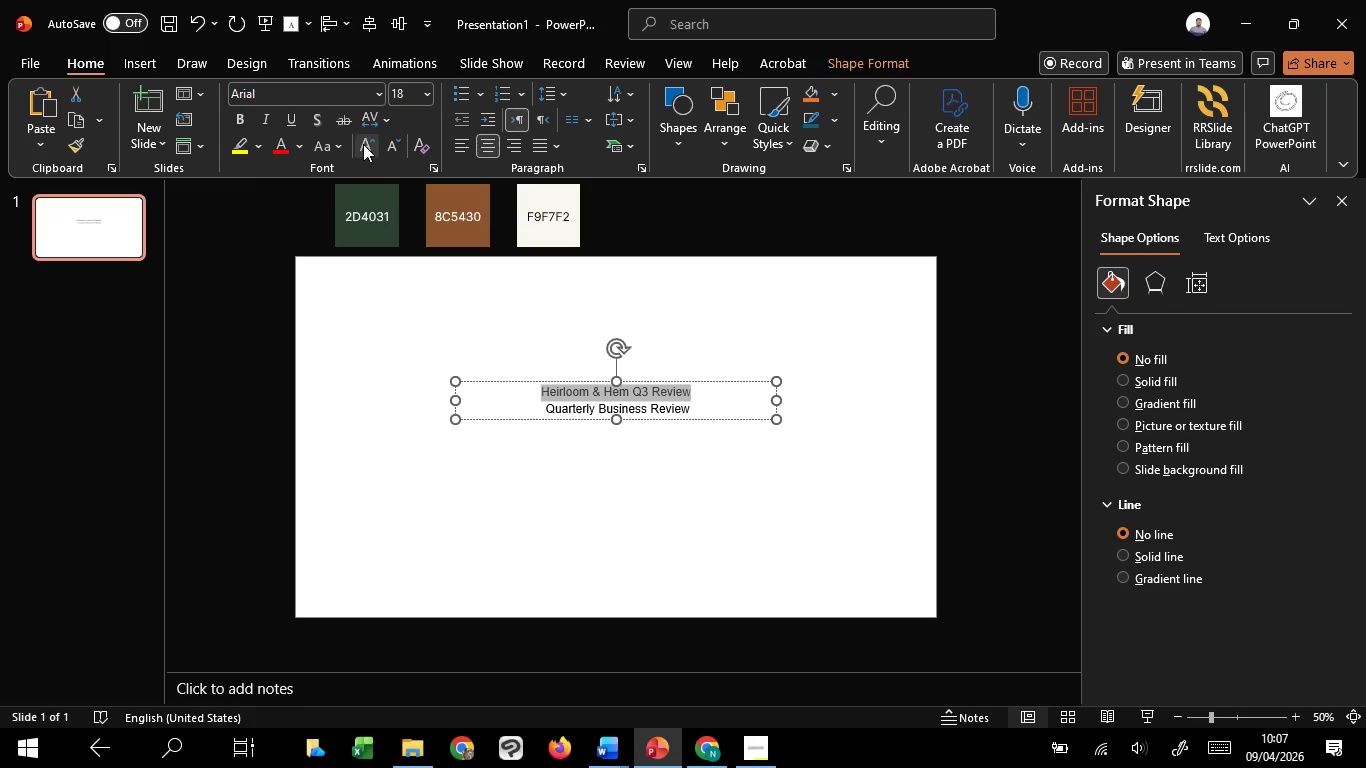 
double_click([363, 144])
 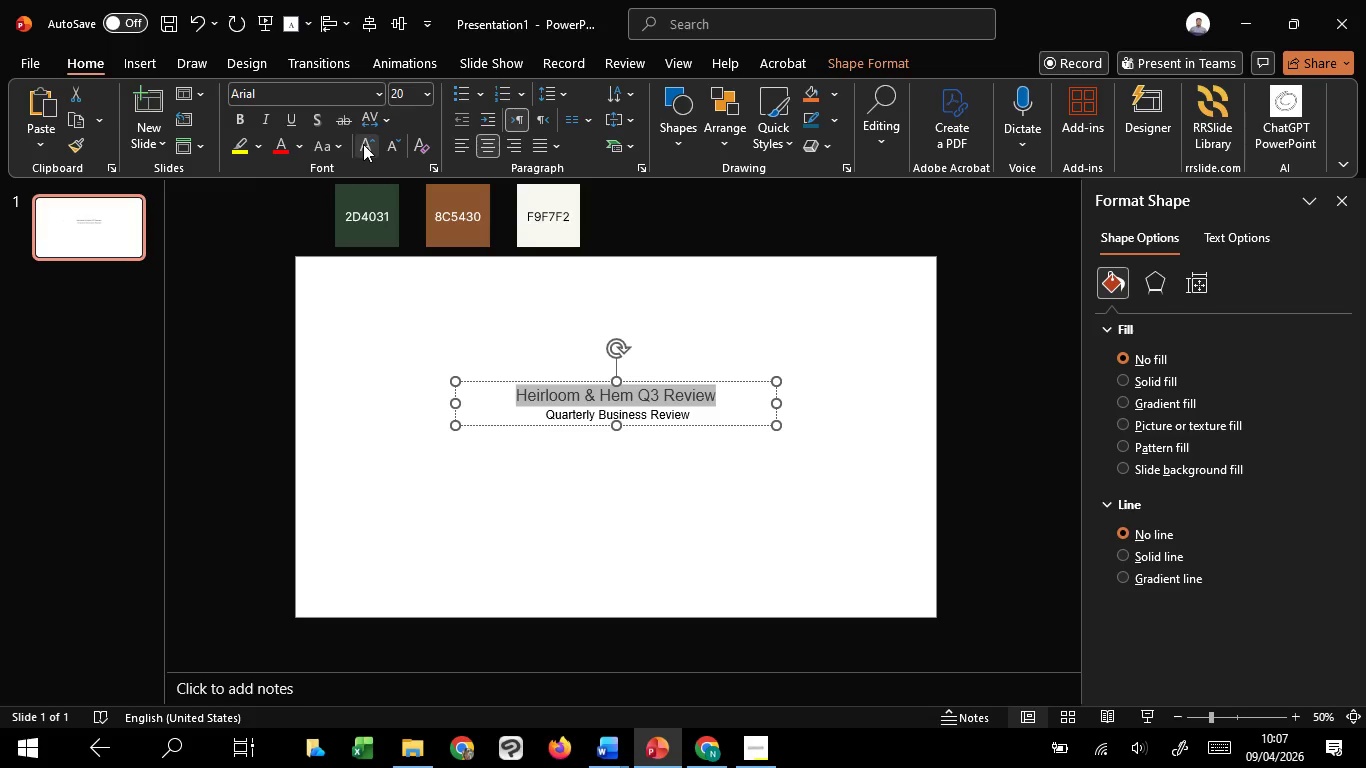 
triple_click([363, 144])
 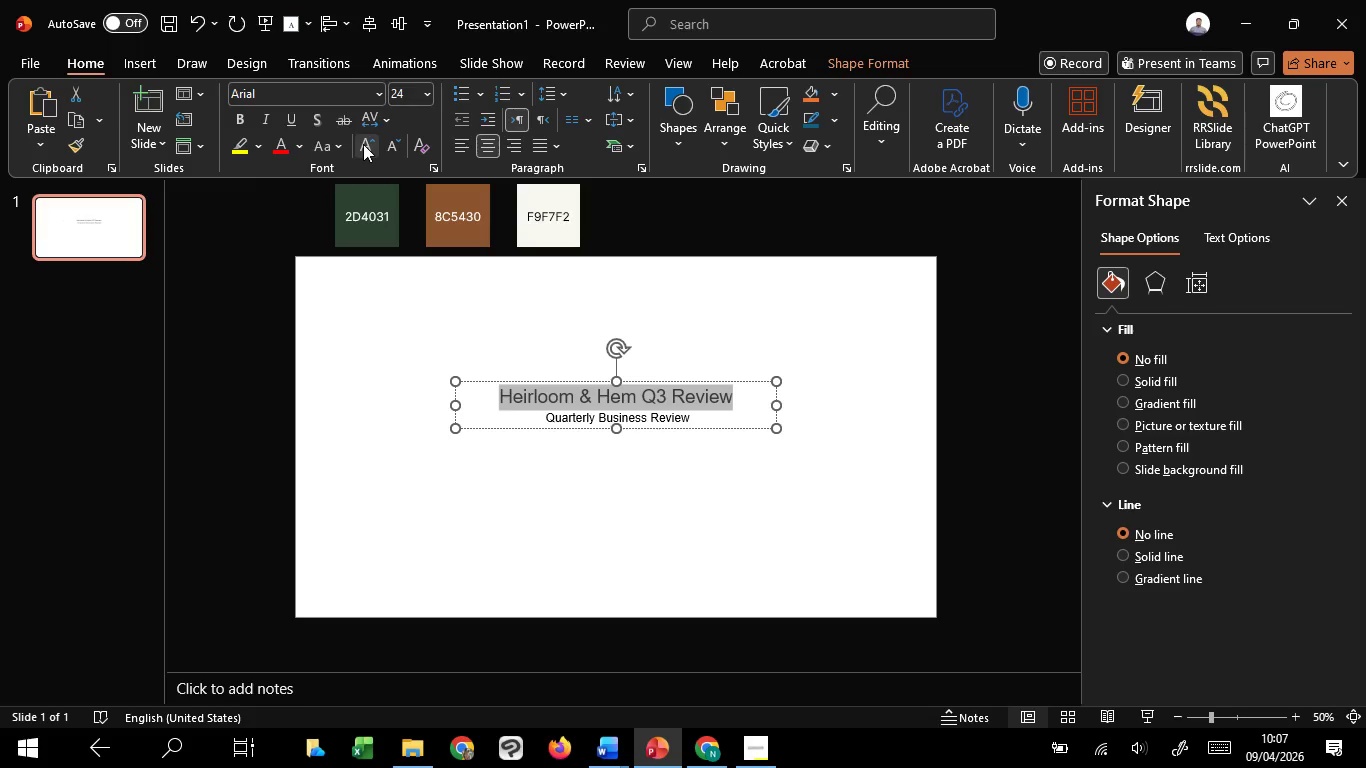 
triple_click([363, 144])
 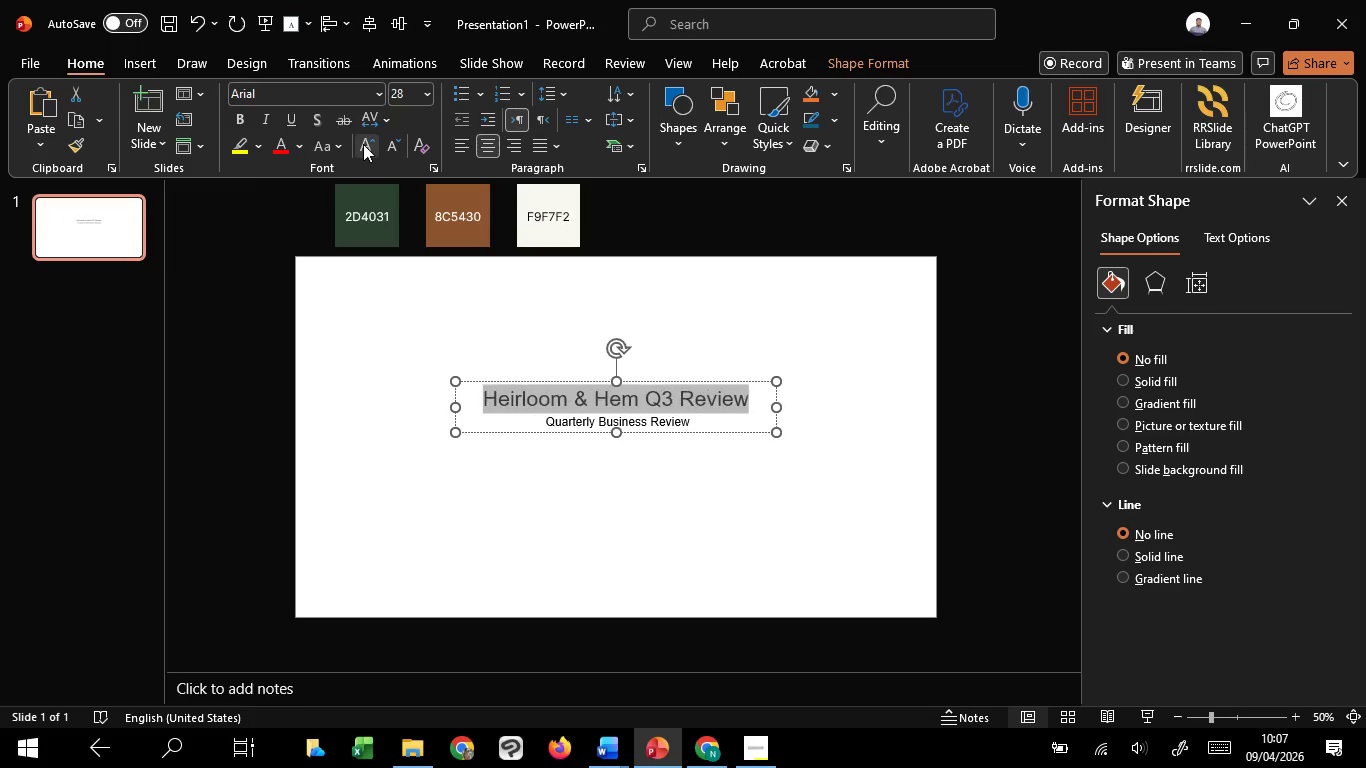 
triple_click([363, 144])
 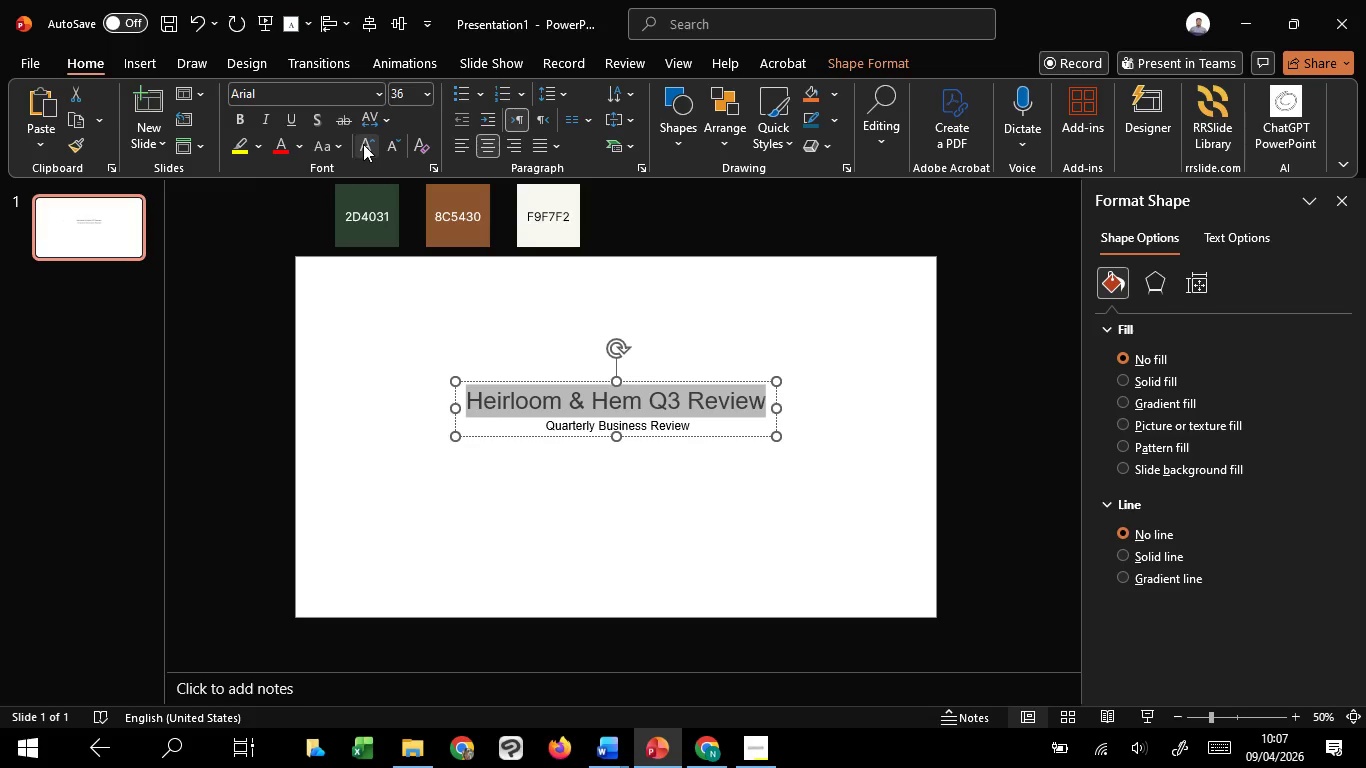 
triple_click([363, 144])
 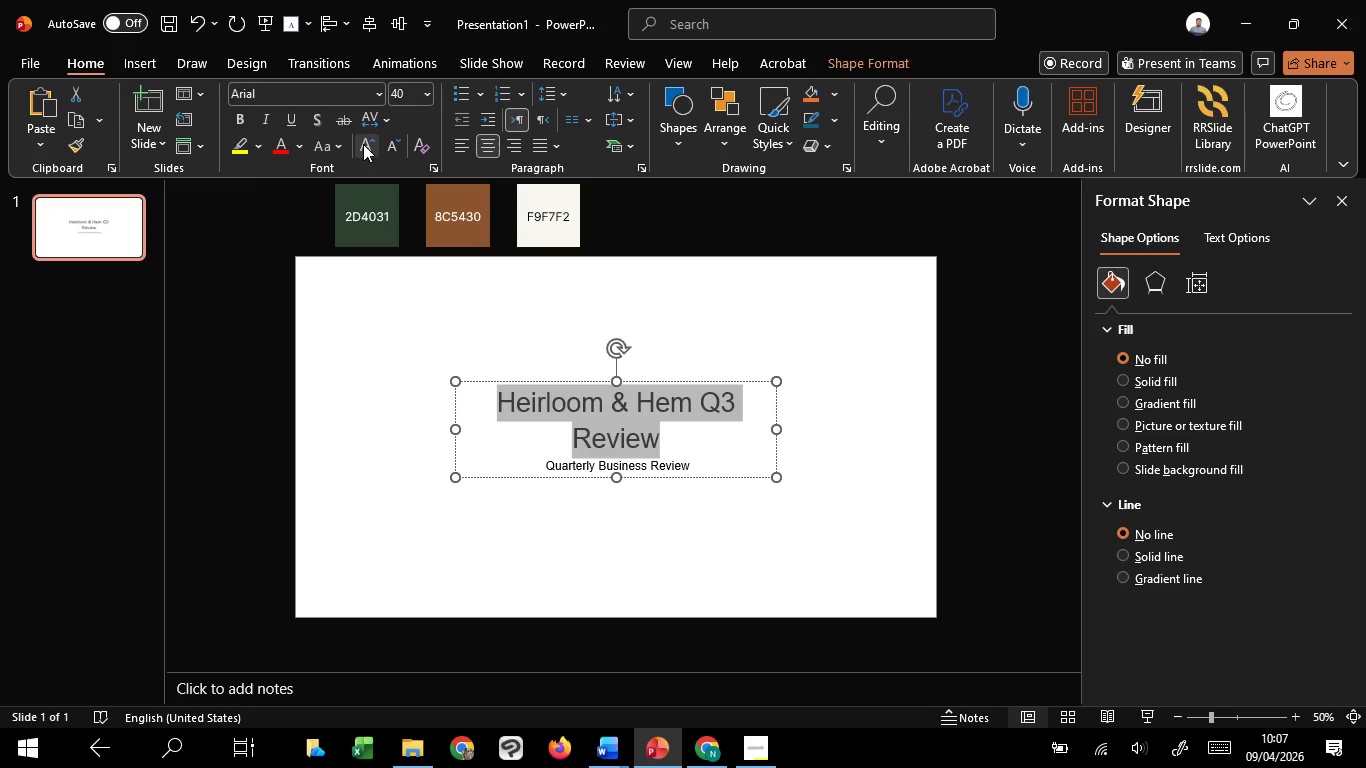 
left_click([241, 119])
 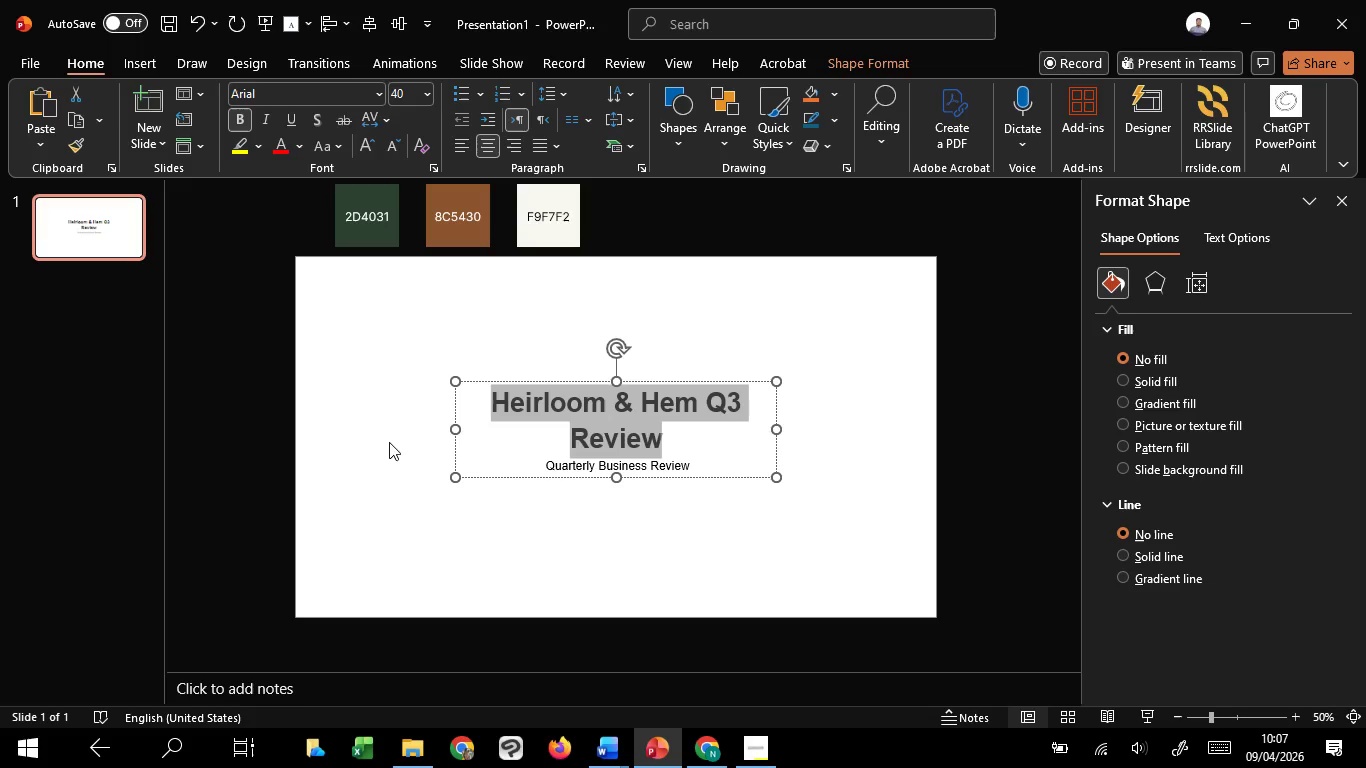 
left_click([389, 442])
 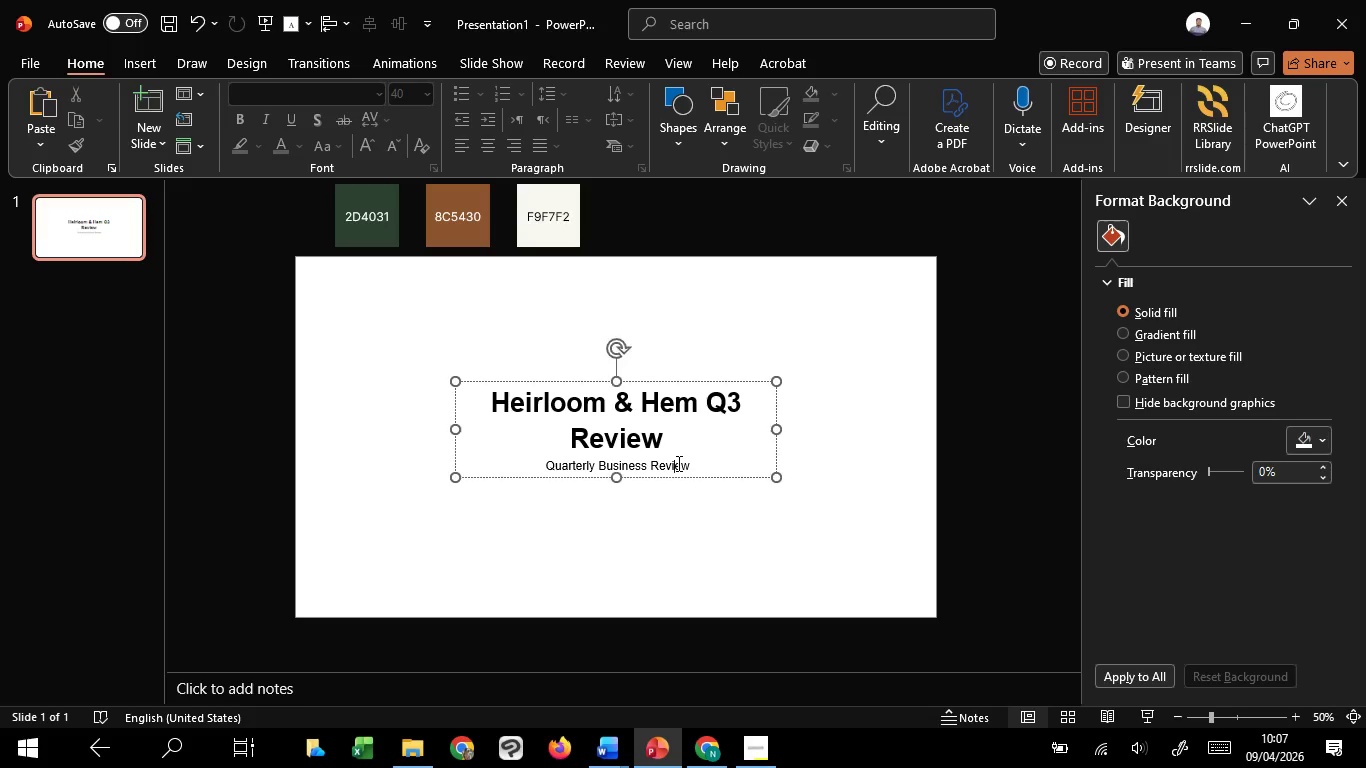 
left_click([677, 463])
 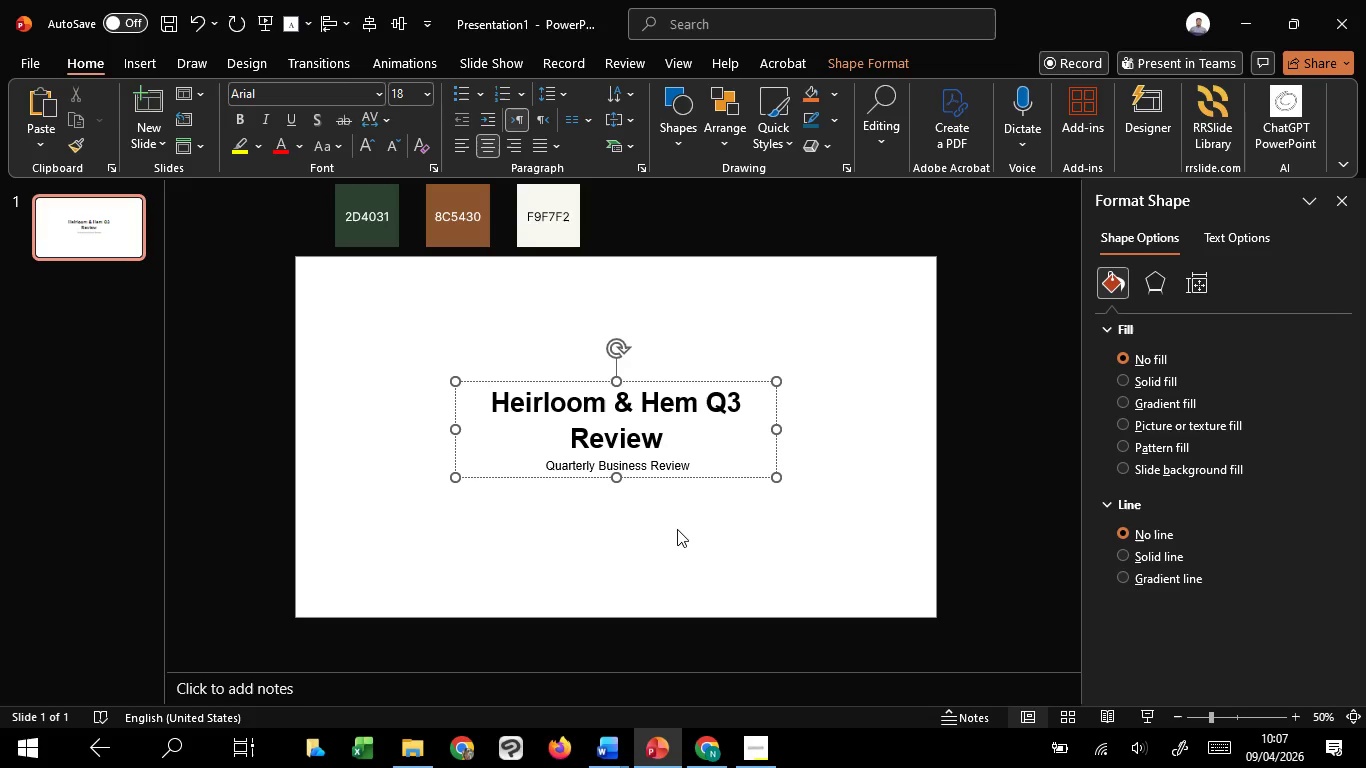 
left_click([677, 529])
 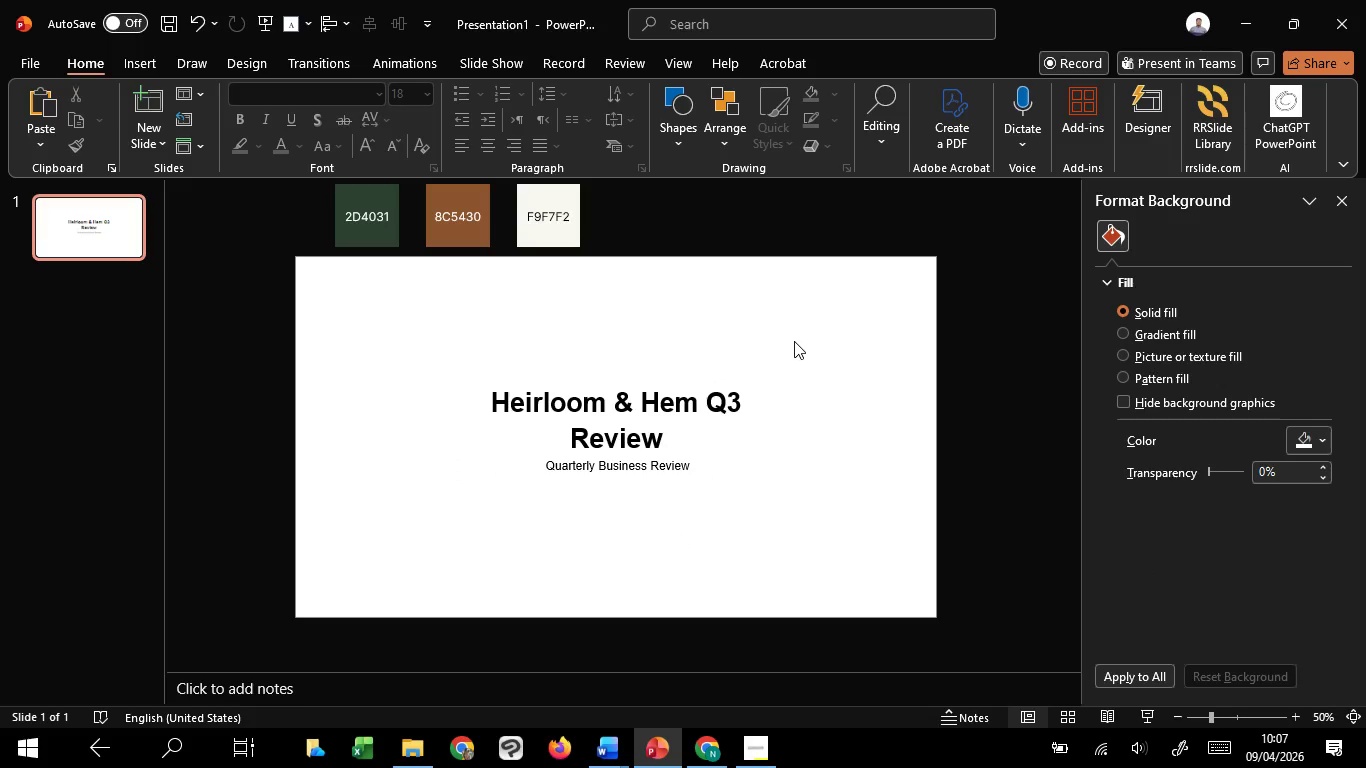 
left_click([794, 341])
 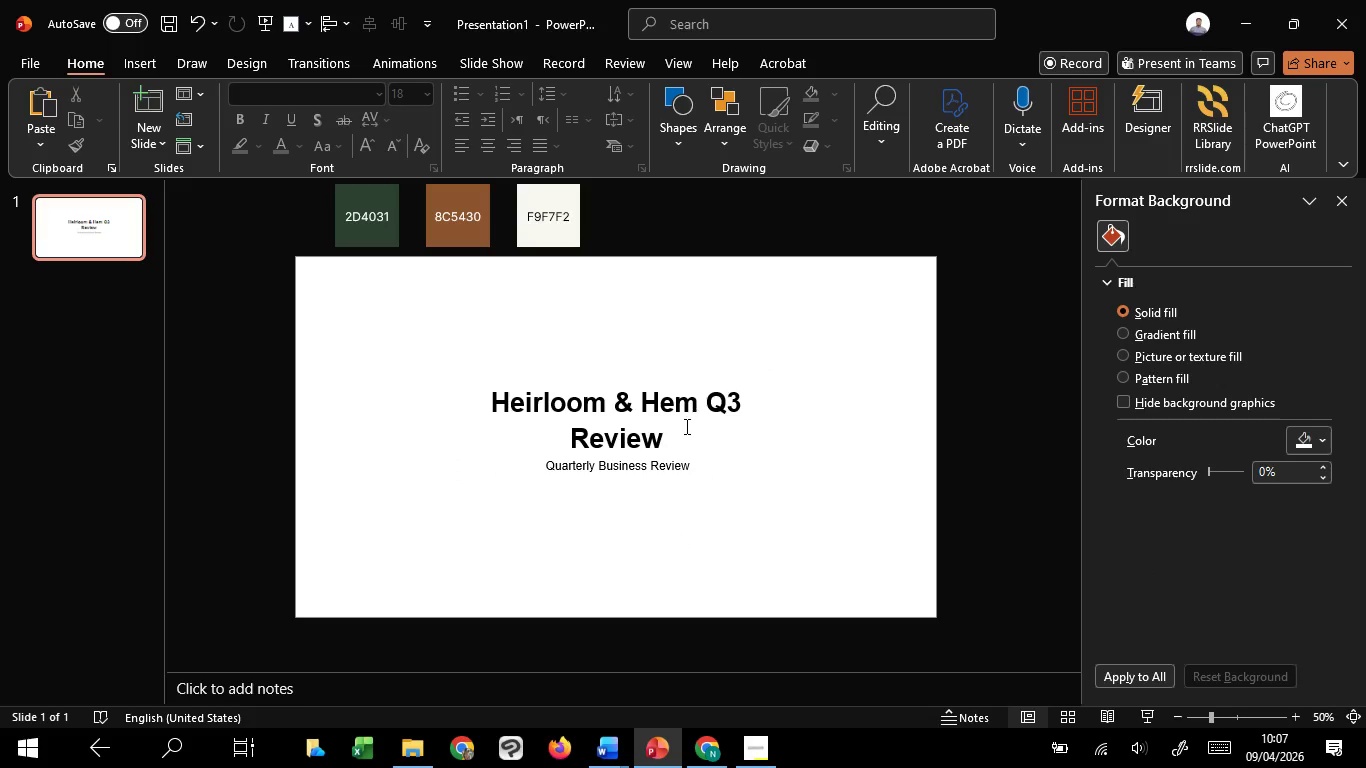 
left_click([685, 427])
 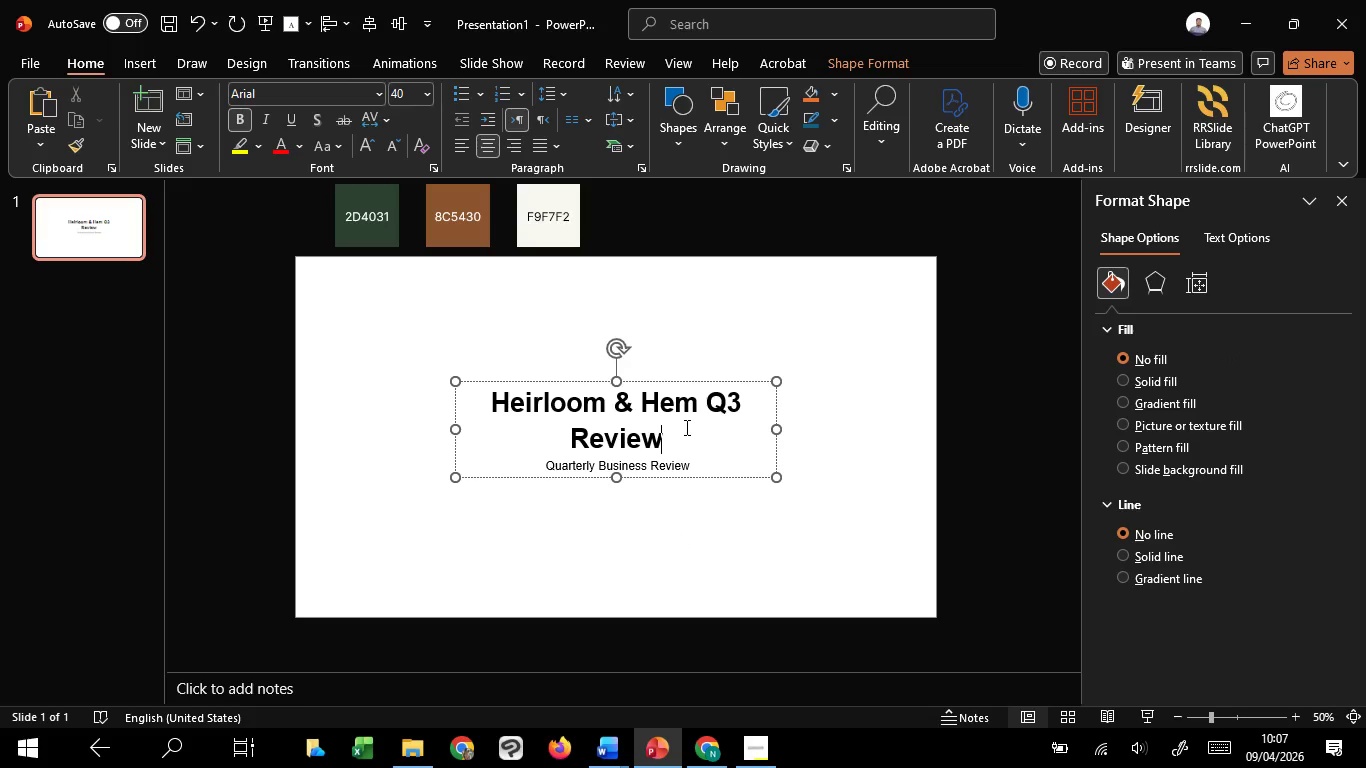 
left_click([685, 427])
 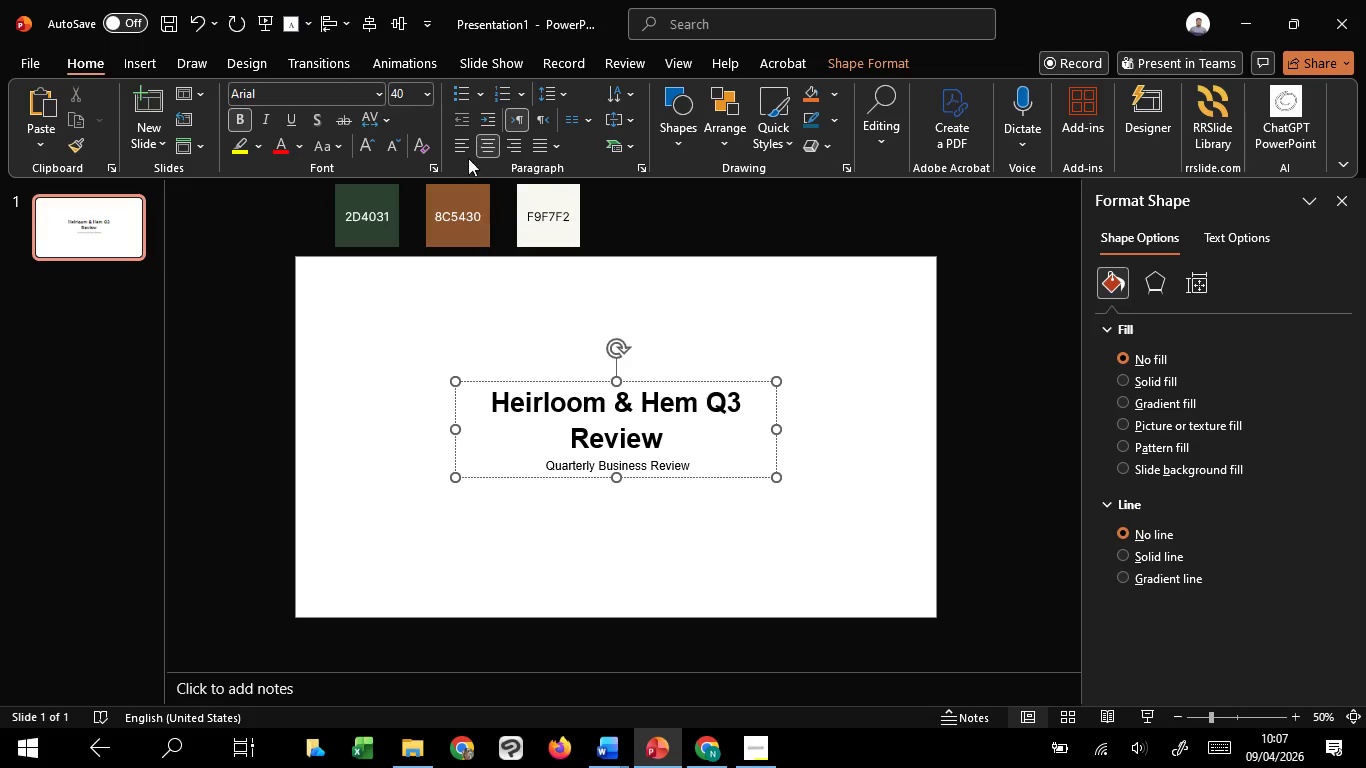 
left_click([459, 147])
 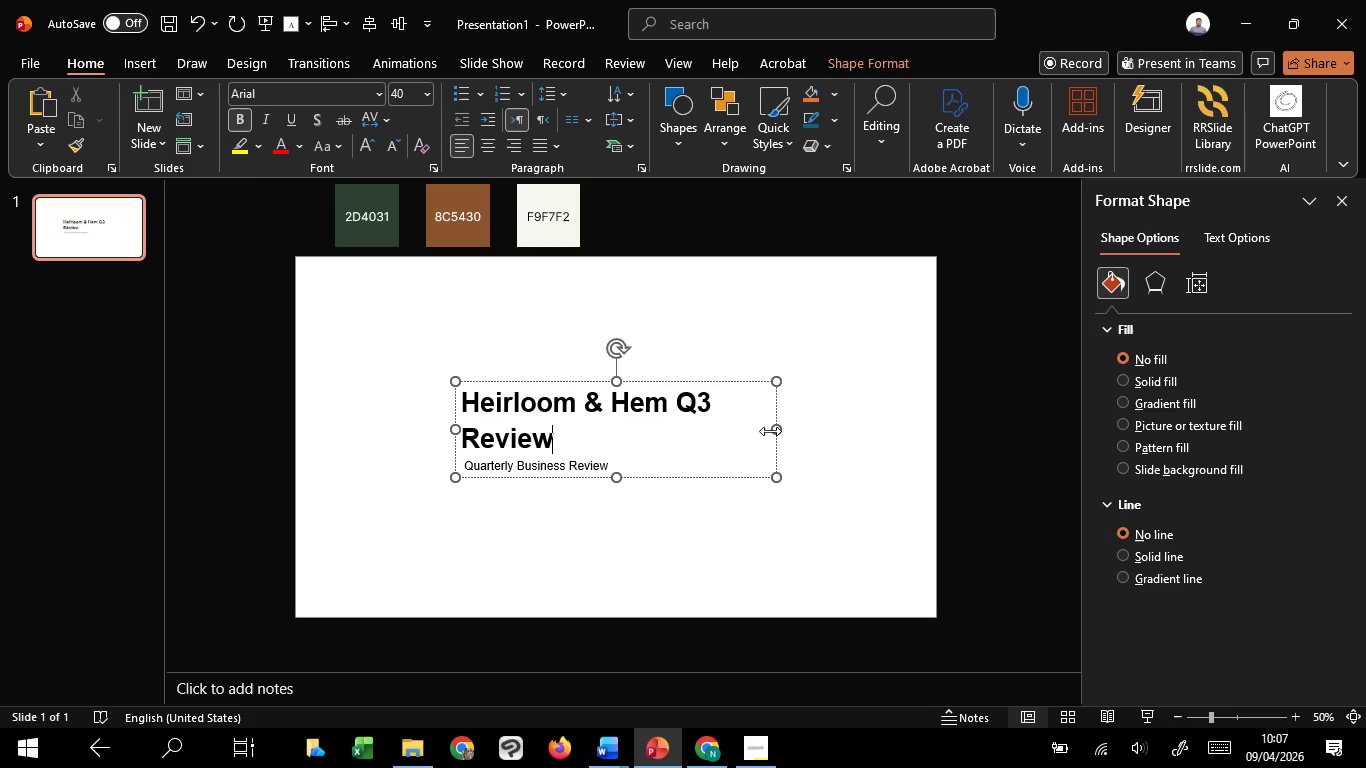 
left_click_drag(start_coordinate=[777, 434], to_coordinate=[827, 435])
 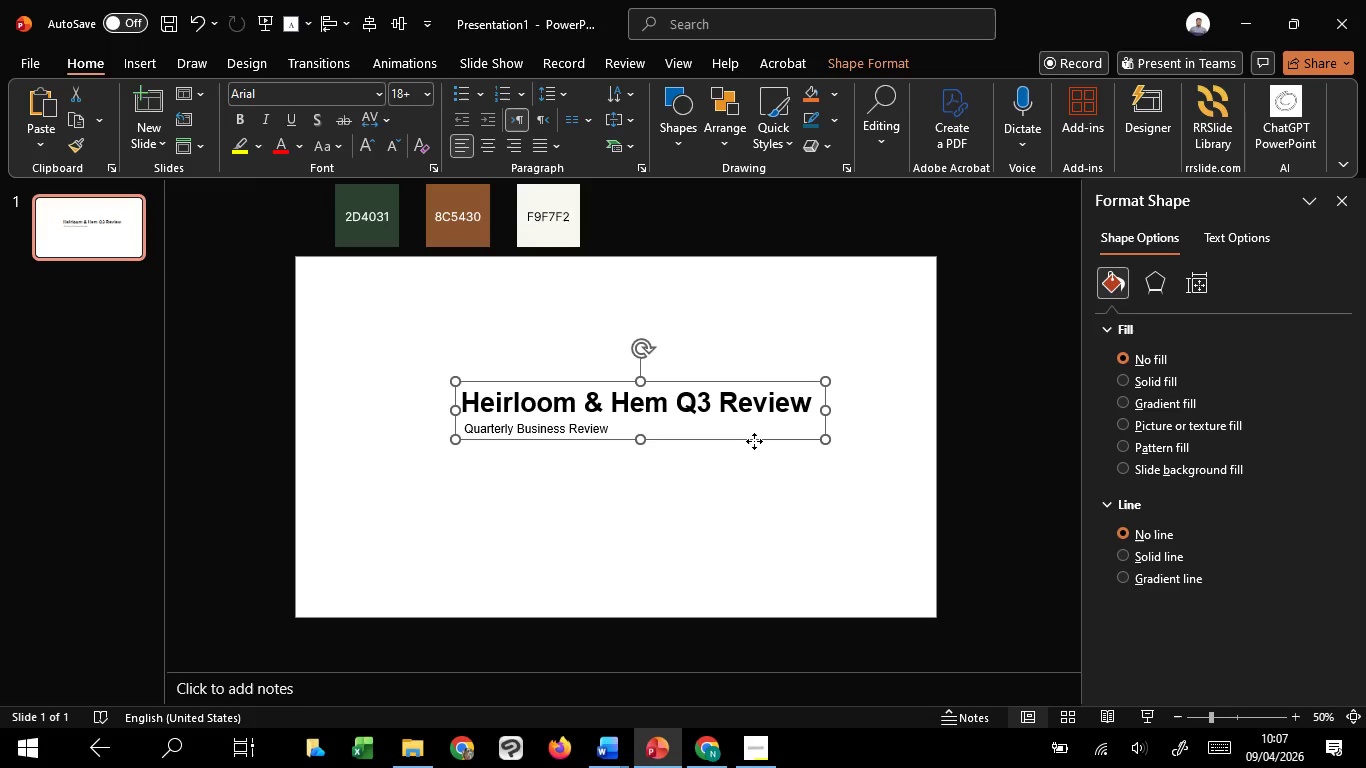 
left_click_drag(start_coordinate=[754, 441], to_coordinate=[689, 441])
 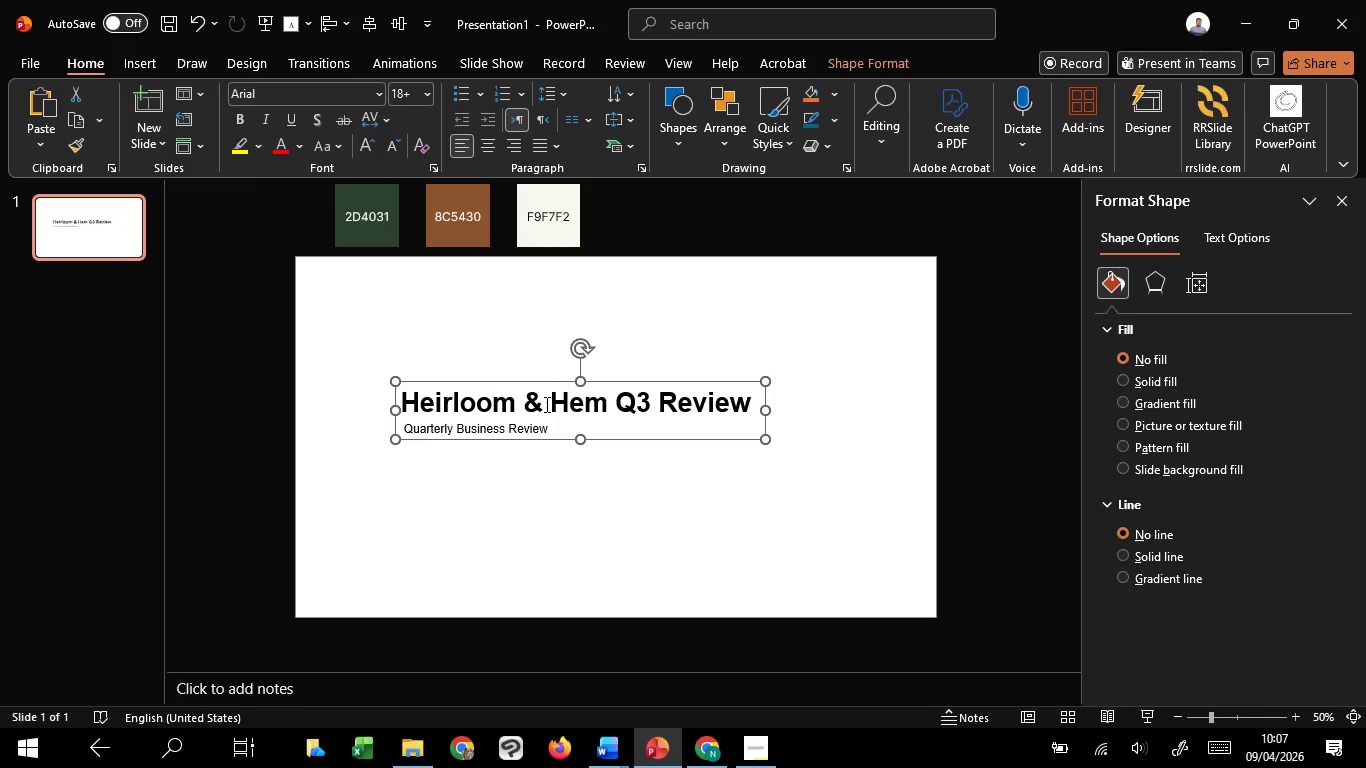 
hold_key(key=ShiftLeft, duration=1.51)
 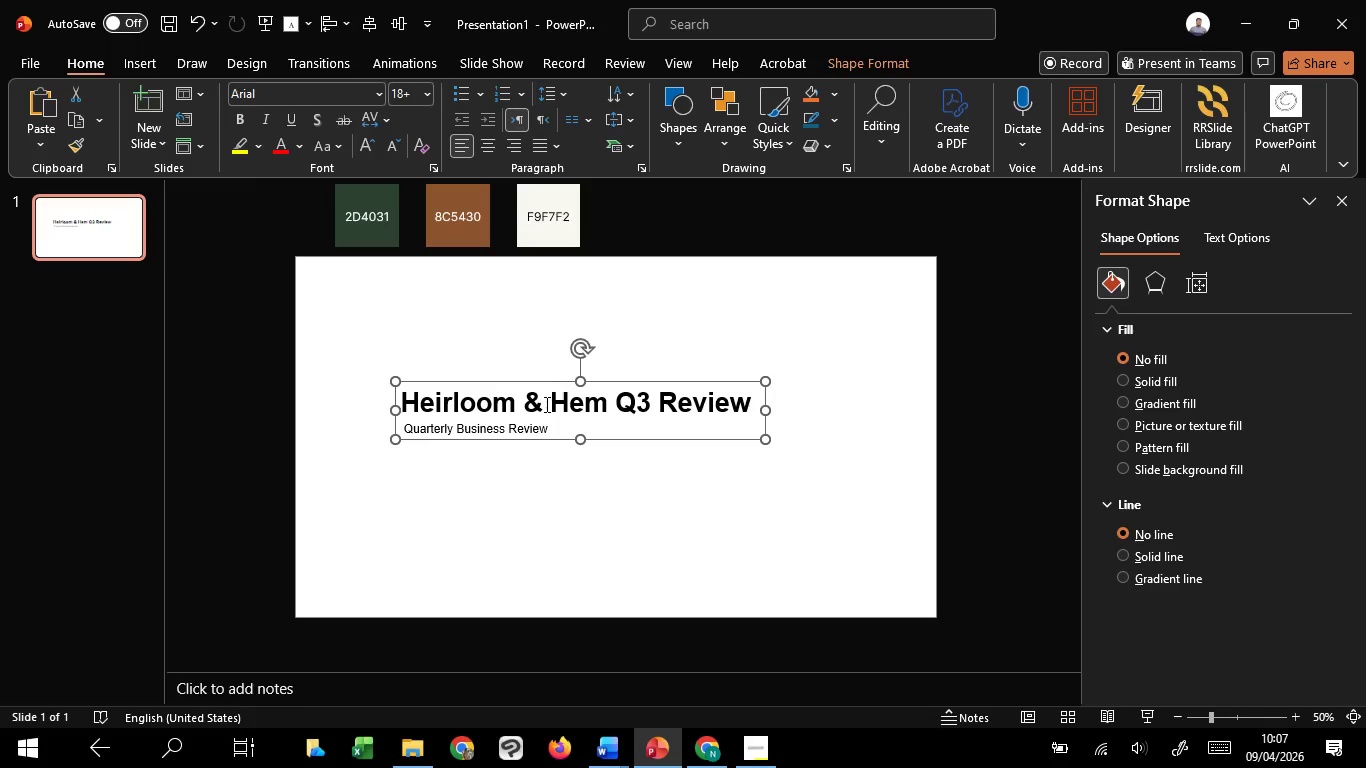 
hold_key(key=ShiftLeft, duration=0.78)
 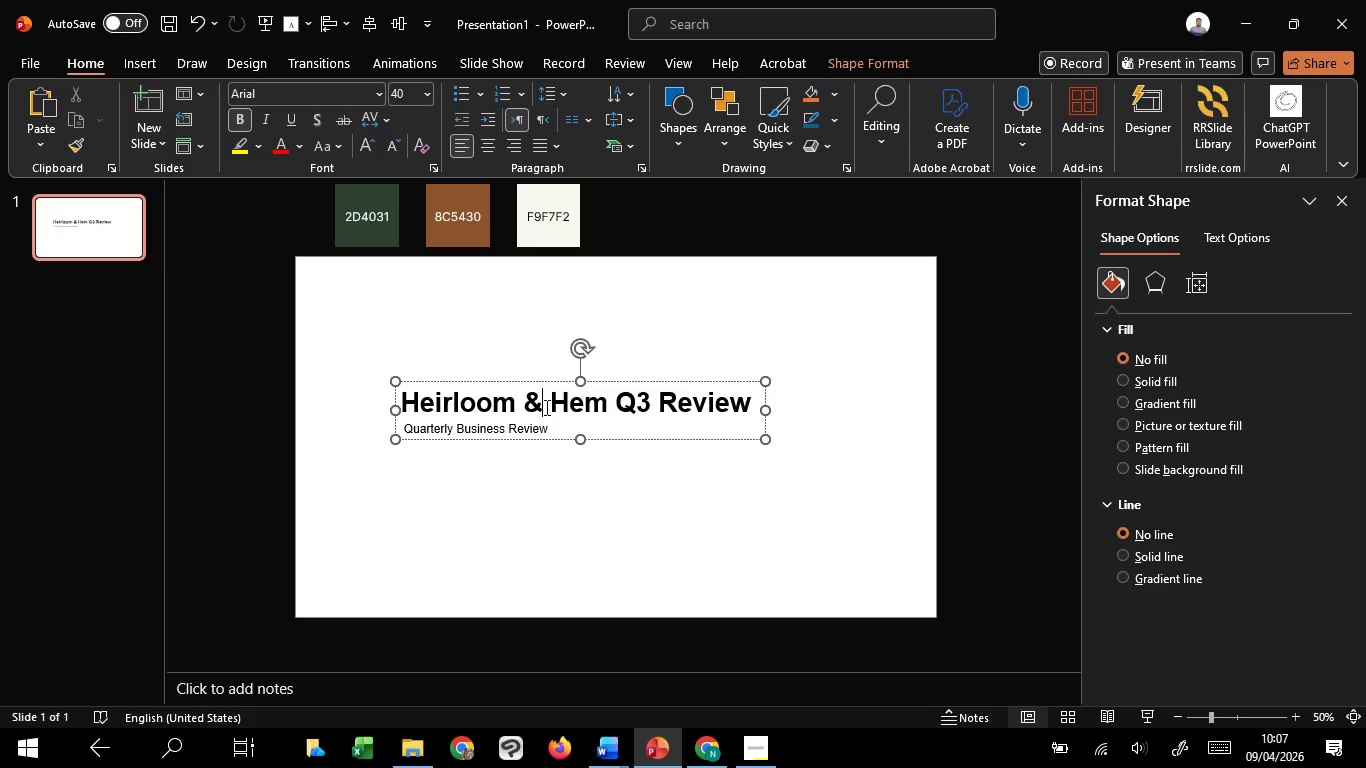 
left_click([545, 404])
 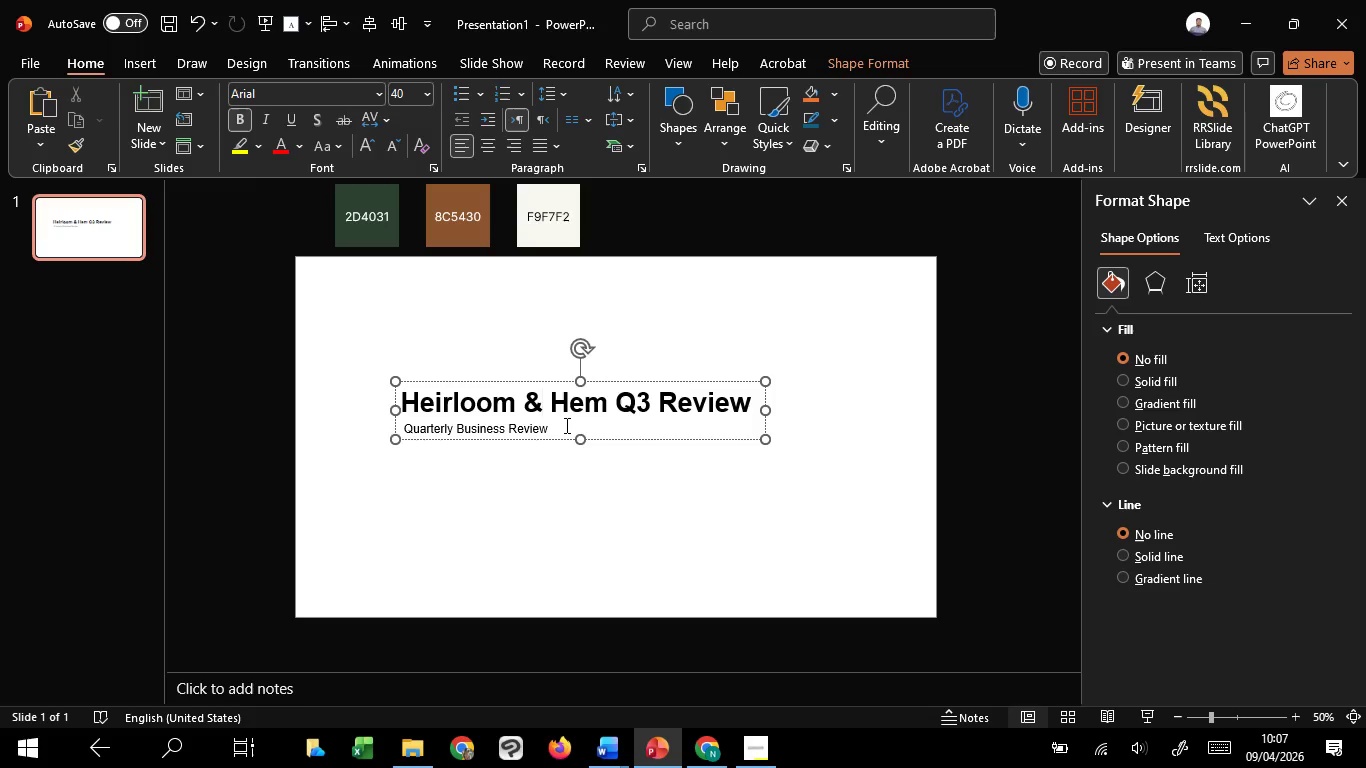 
left_click_drag(start_coordinate=[565, 425], to_coordinate=[420, 428])
 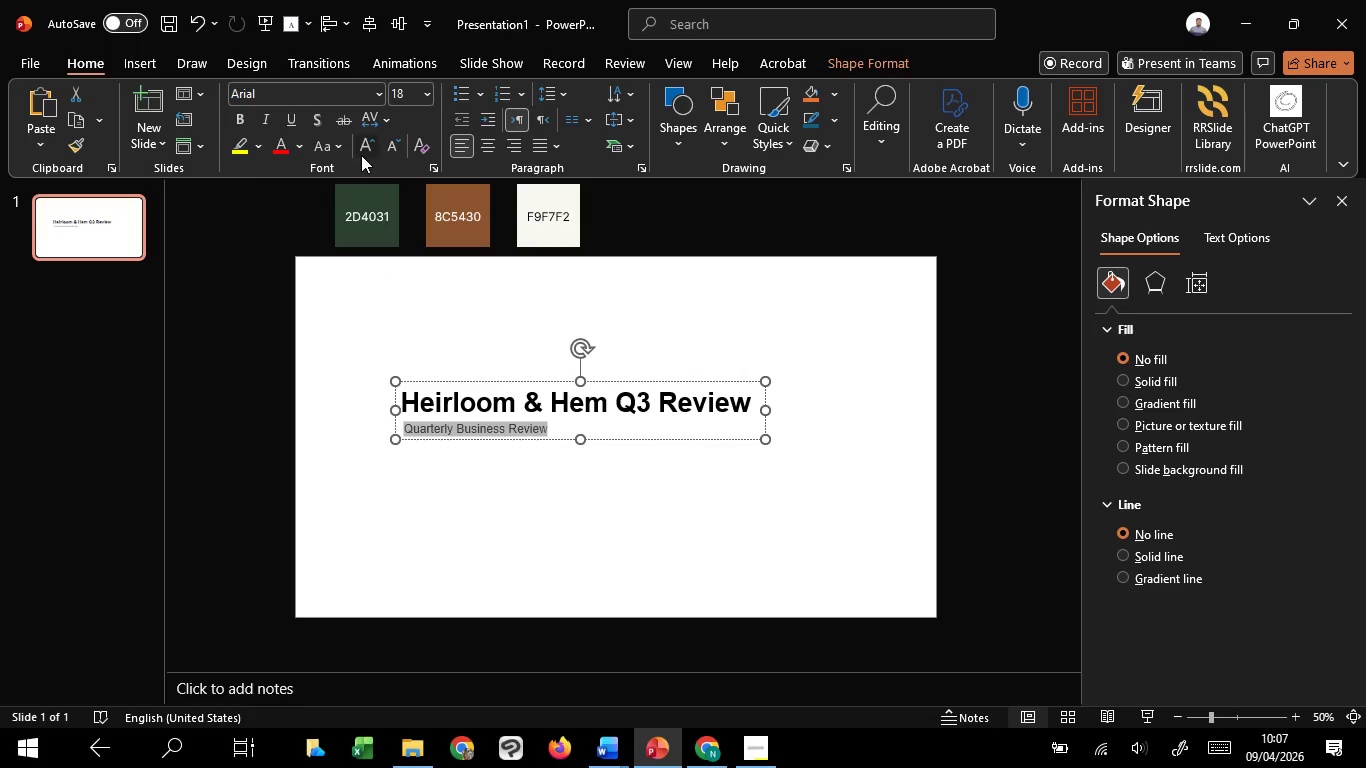 
double_click([361, 155])
 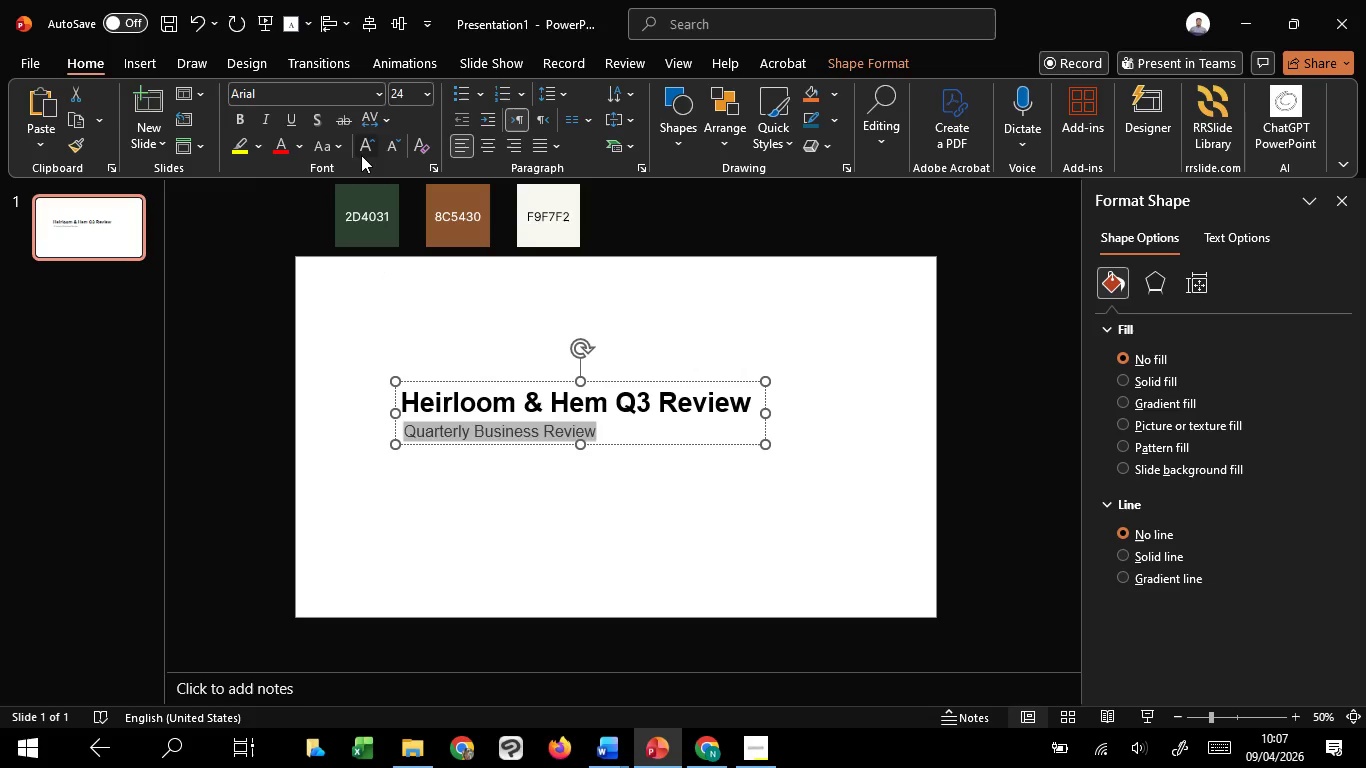 
triple_click([361, 155])
 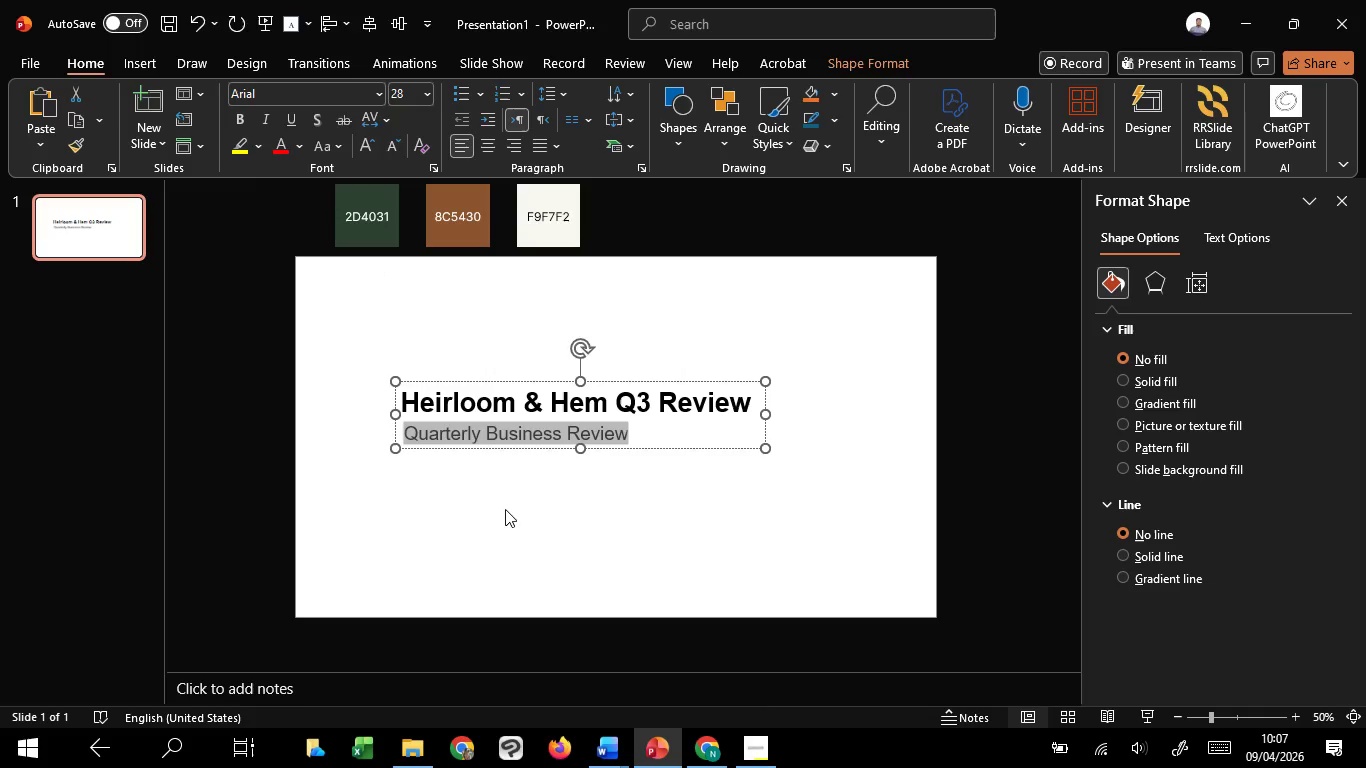 
left_click([509, 517])
 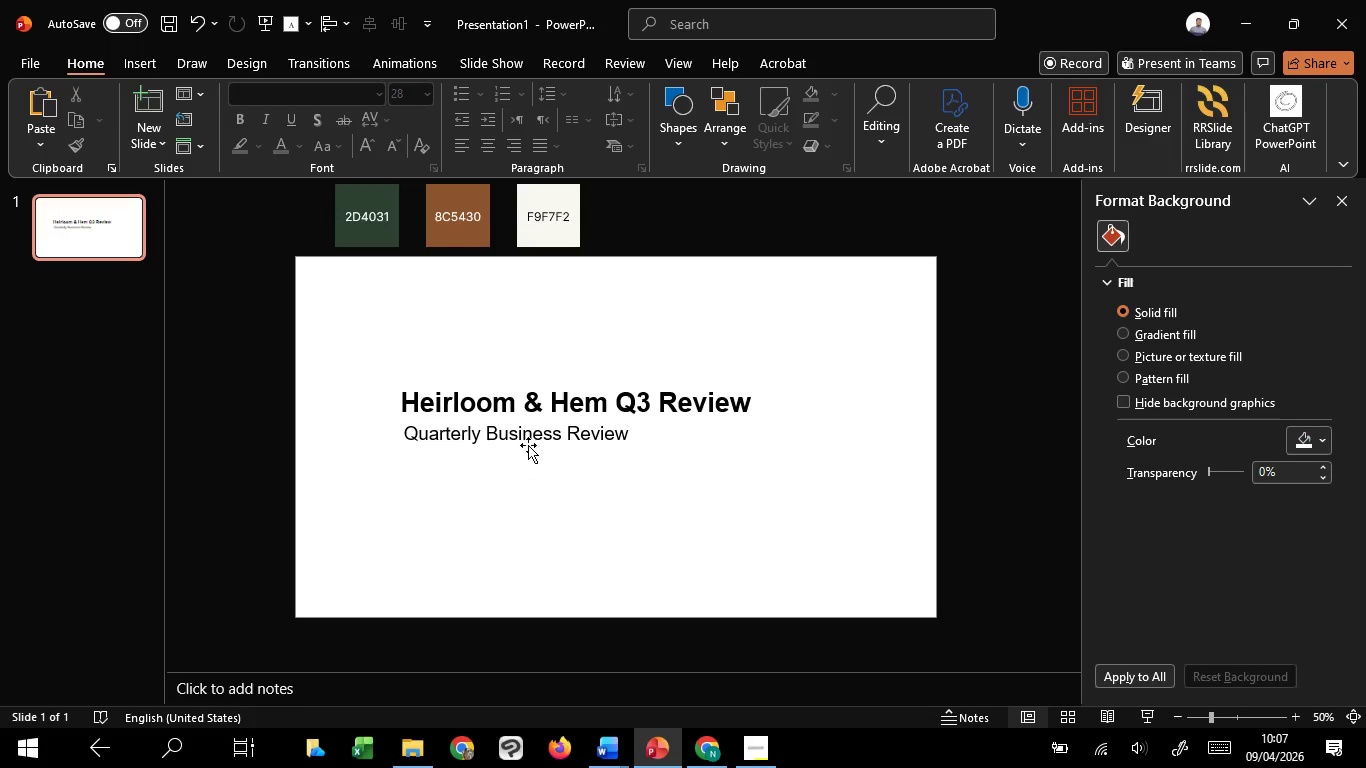 
left_click([532, 438])
 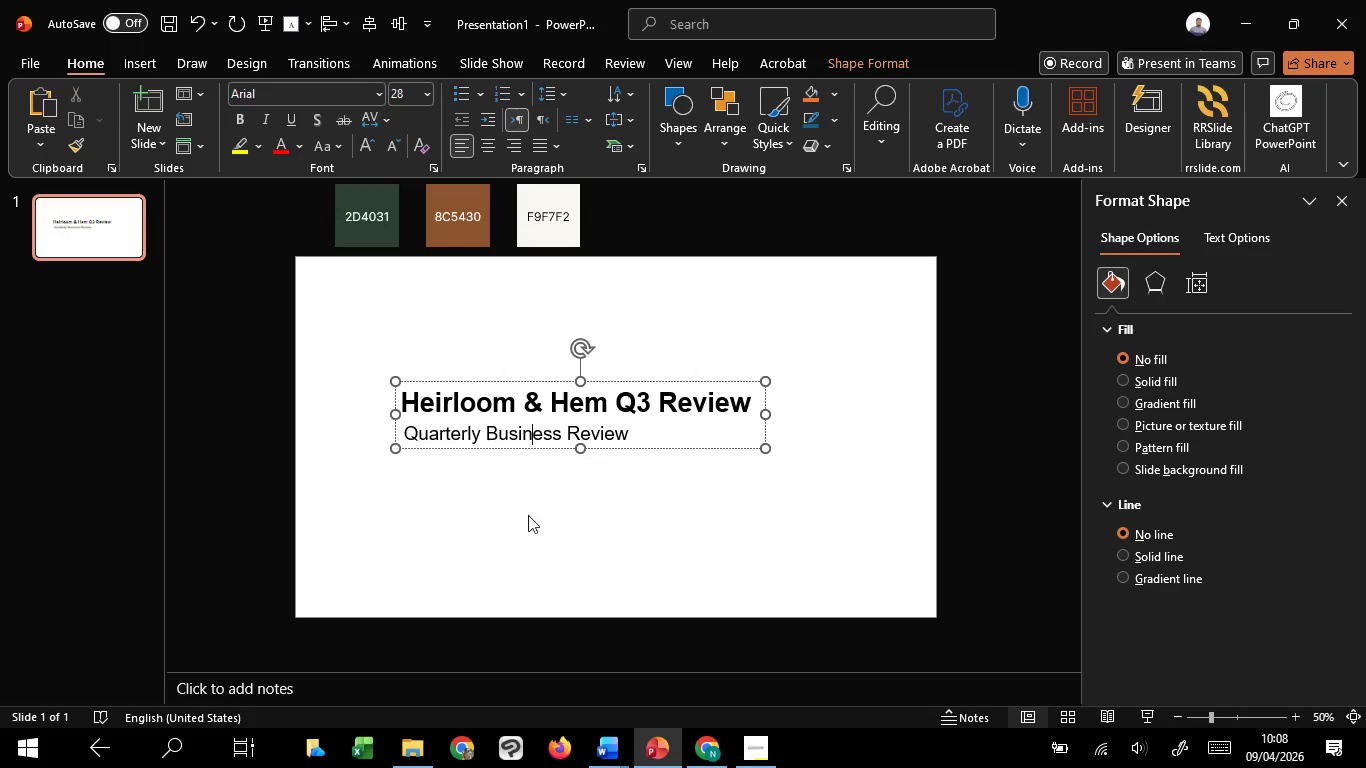 
left_click([537, 565])
 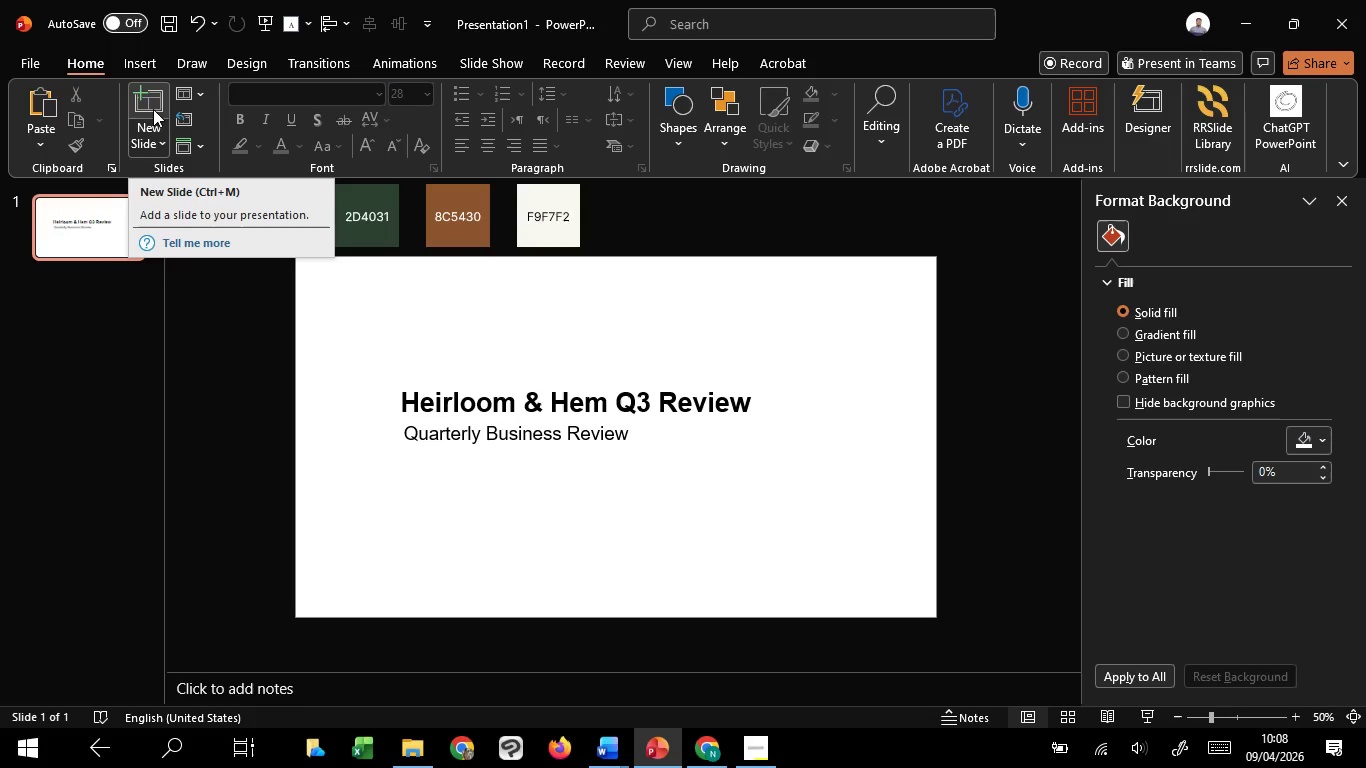 
left_click([152, 103])
 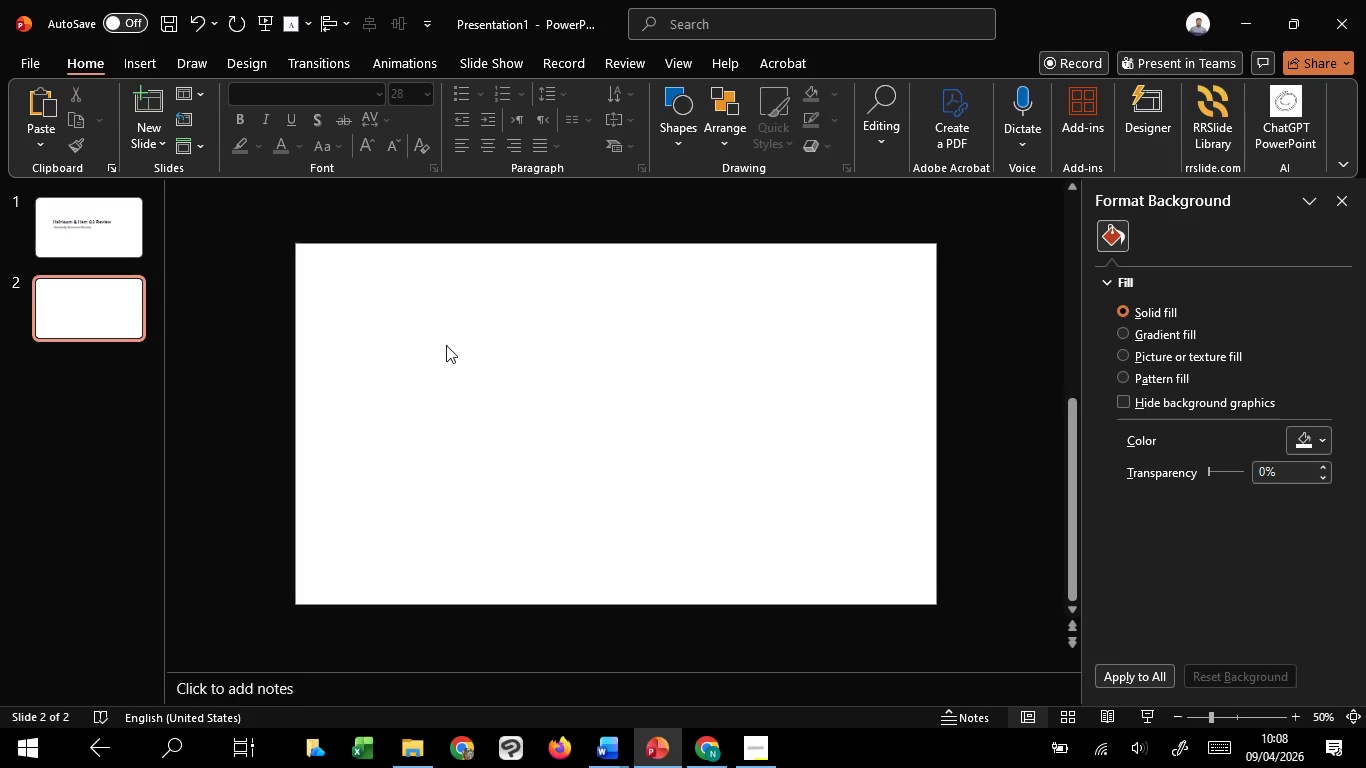 
left_click([447, 351])
 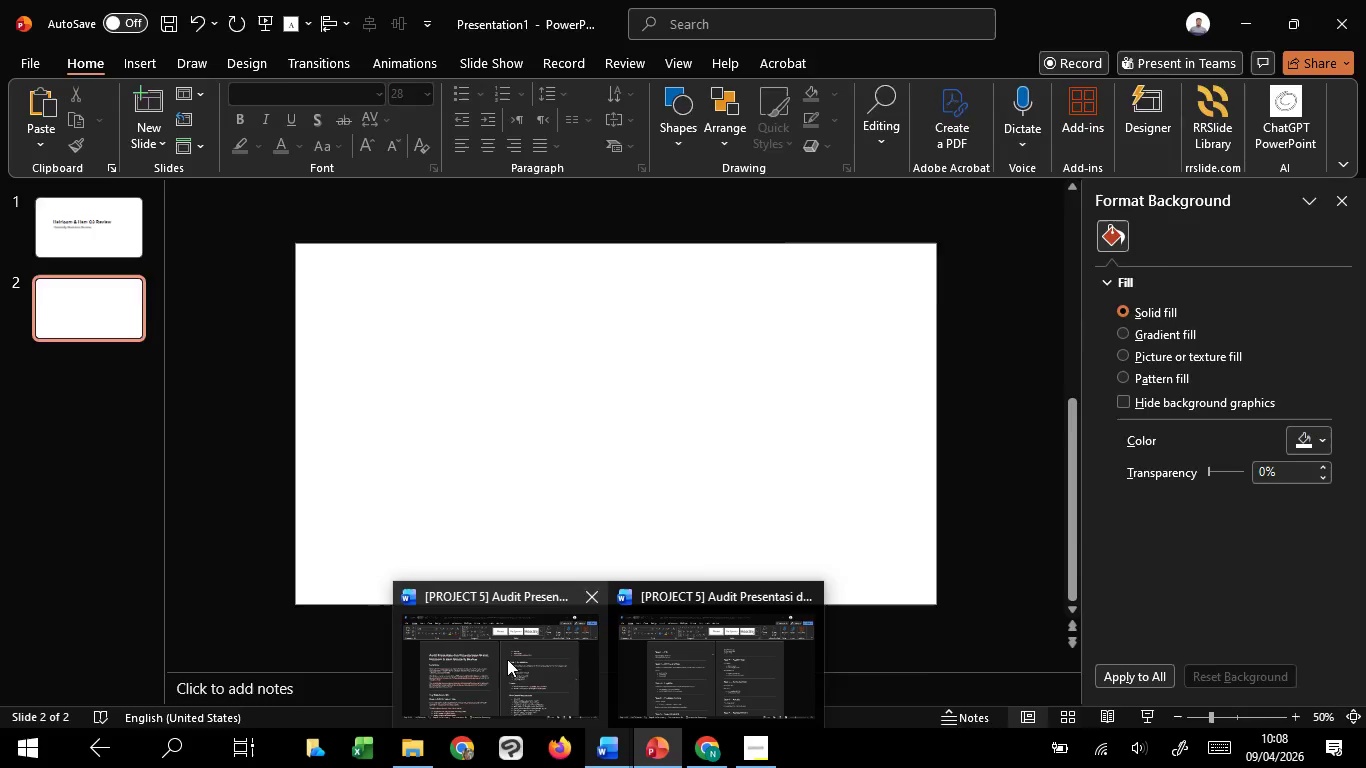 
left_click([735, 653])
 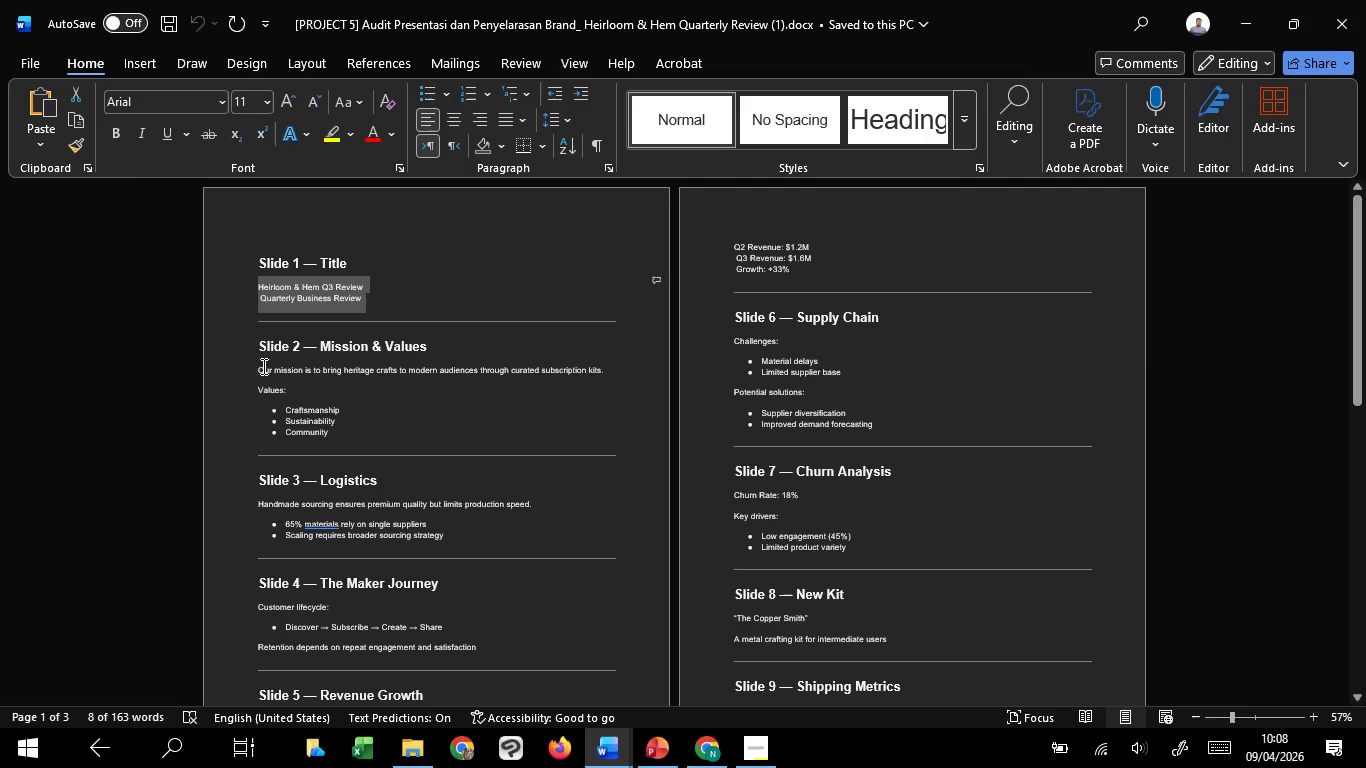 
left_click_drag(start_coordinate=[258, 366], to_coordinate=[351, 432])
 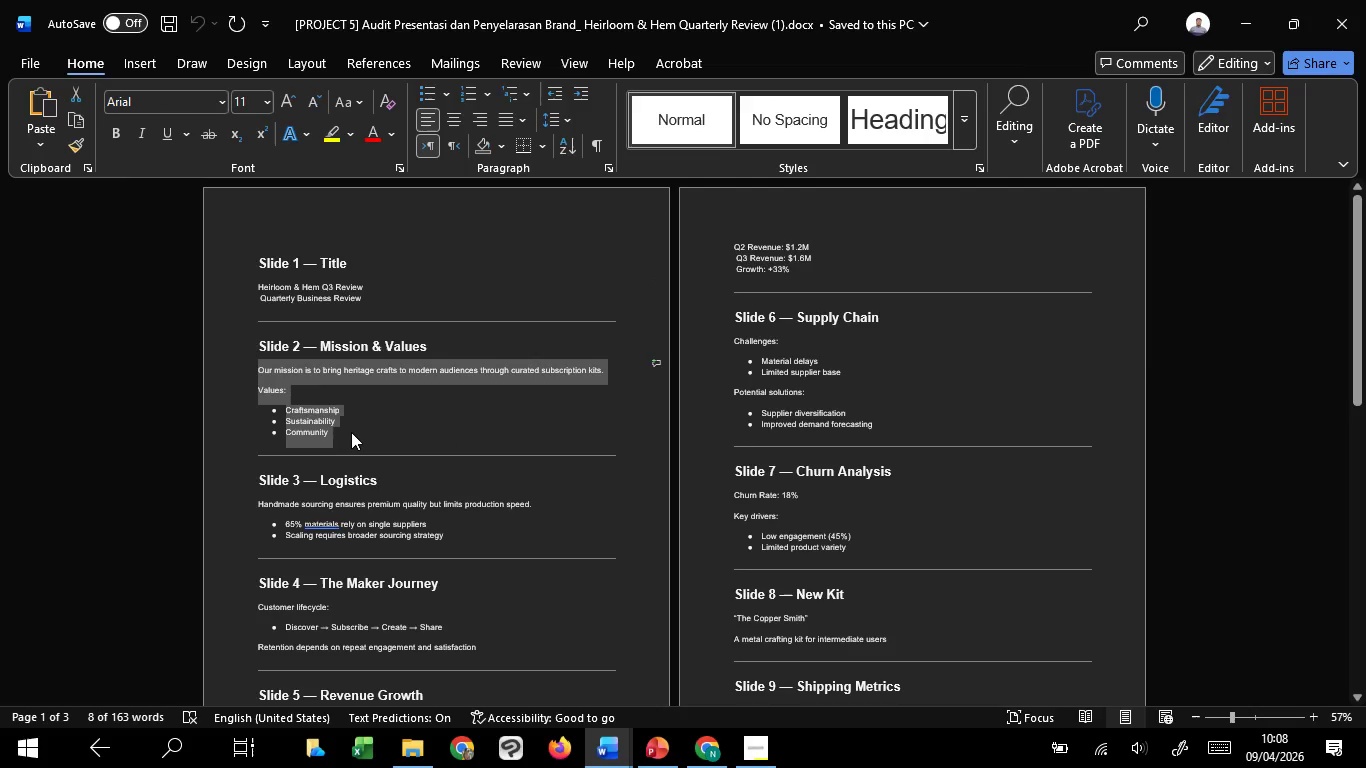 
key(Control+C)
 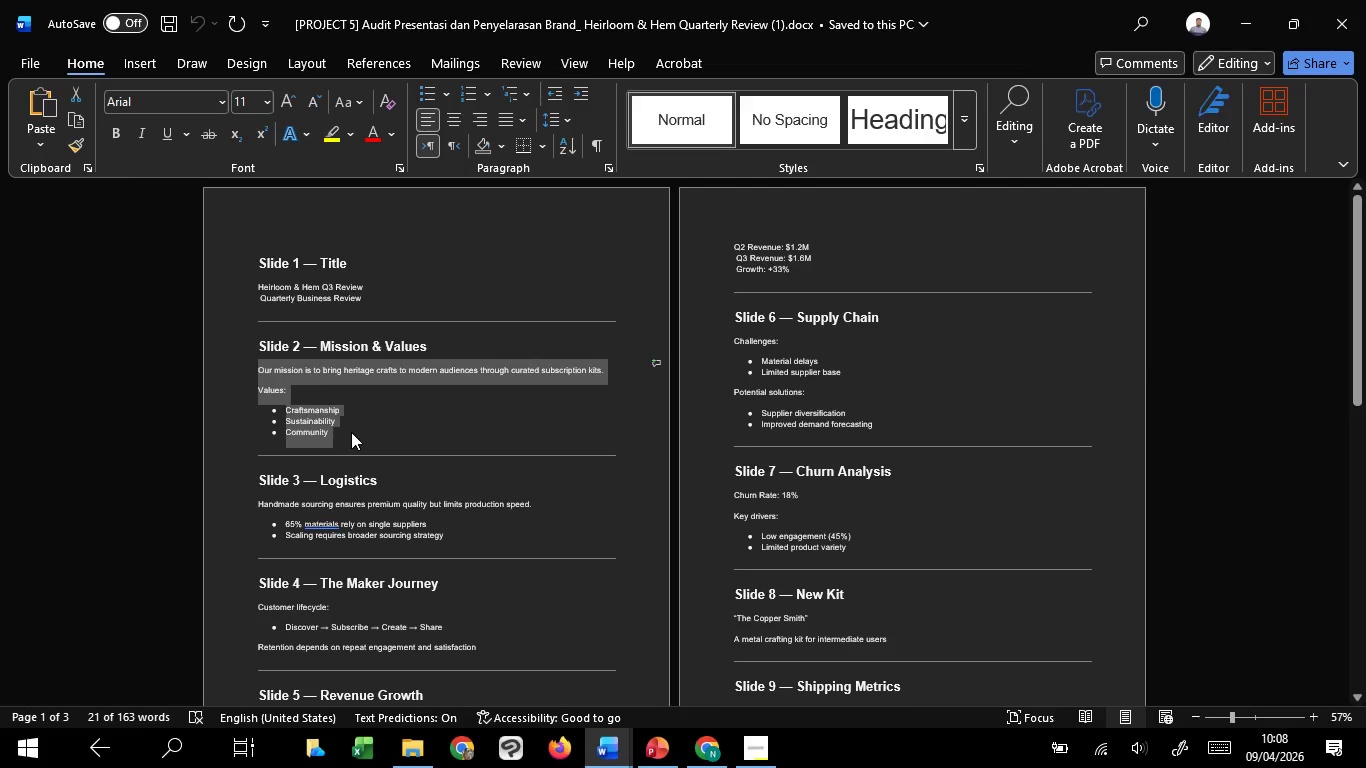 
key(Control+C)
 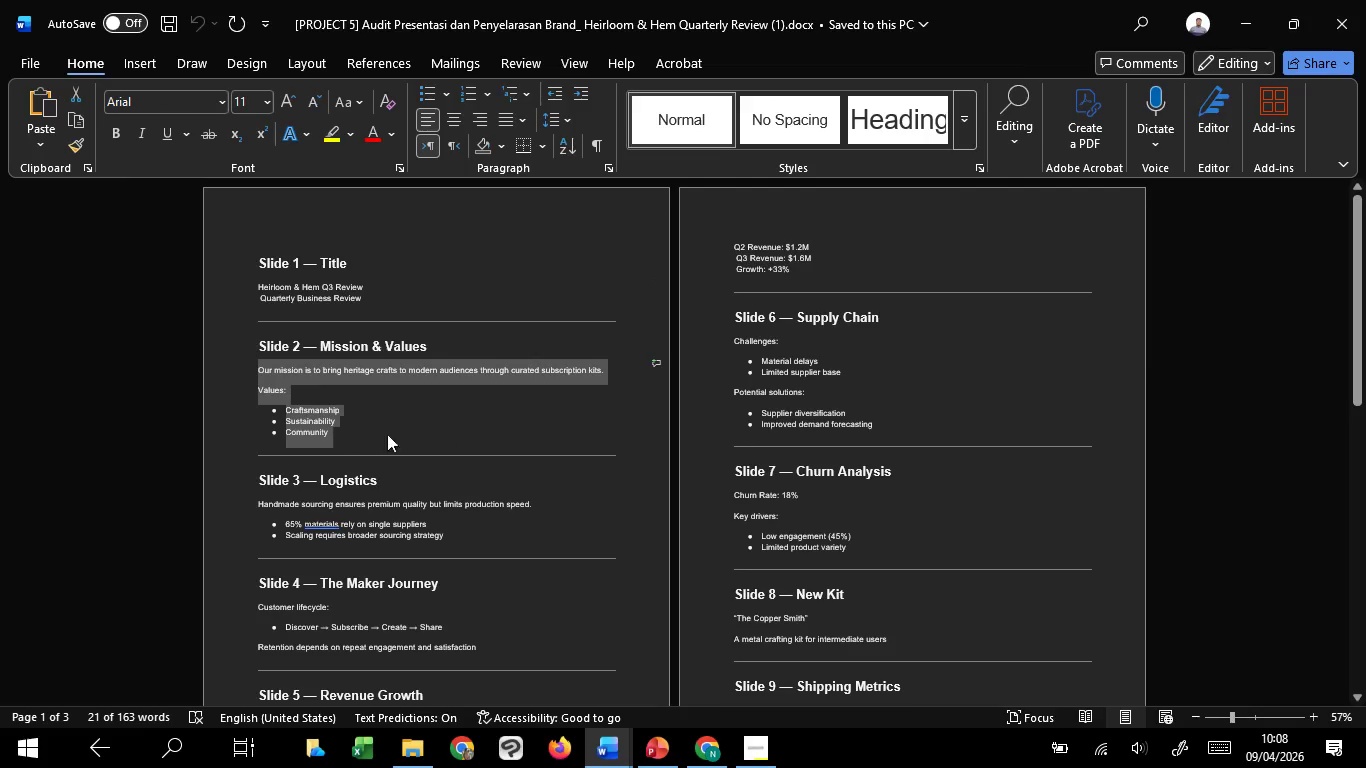 
key(Control+C)
 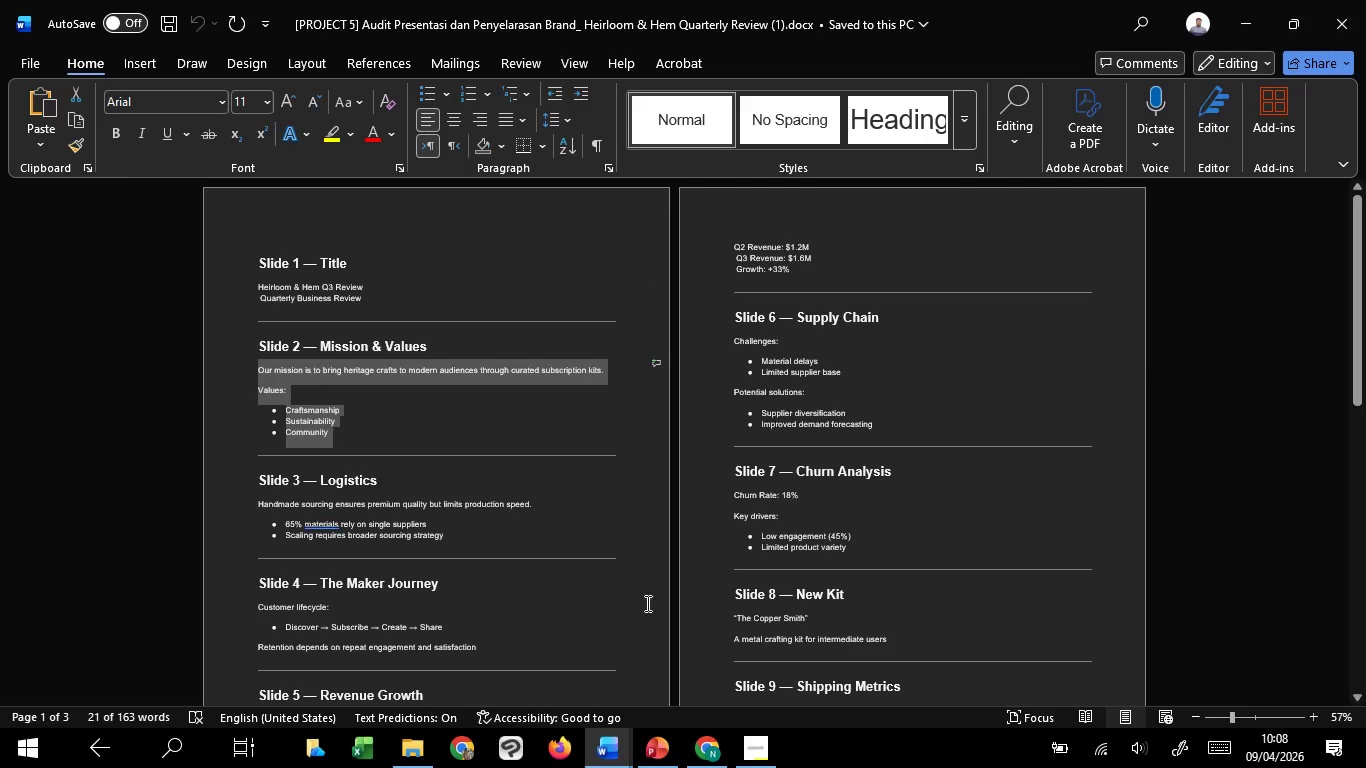 
key(Control+C)
 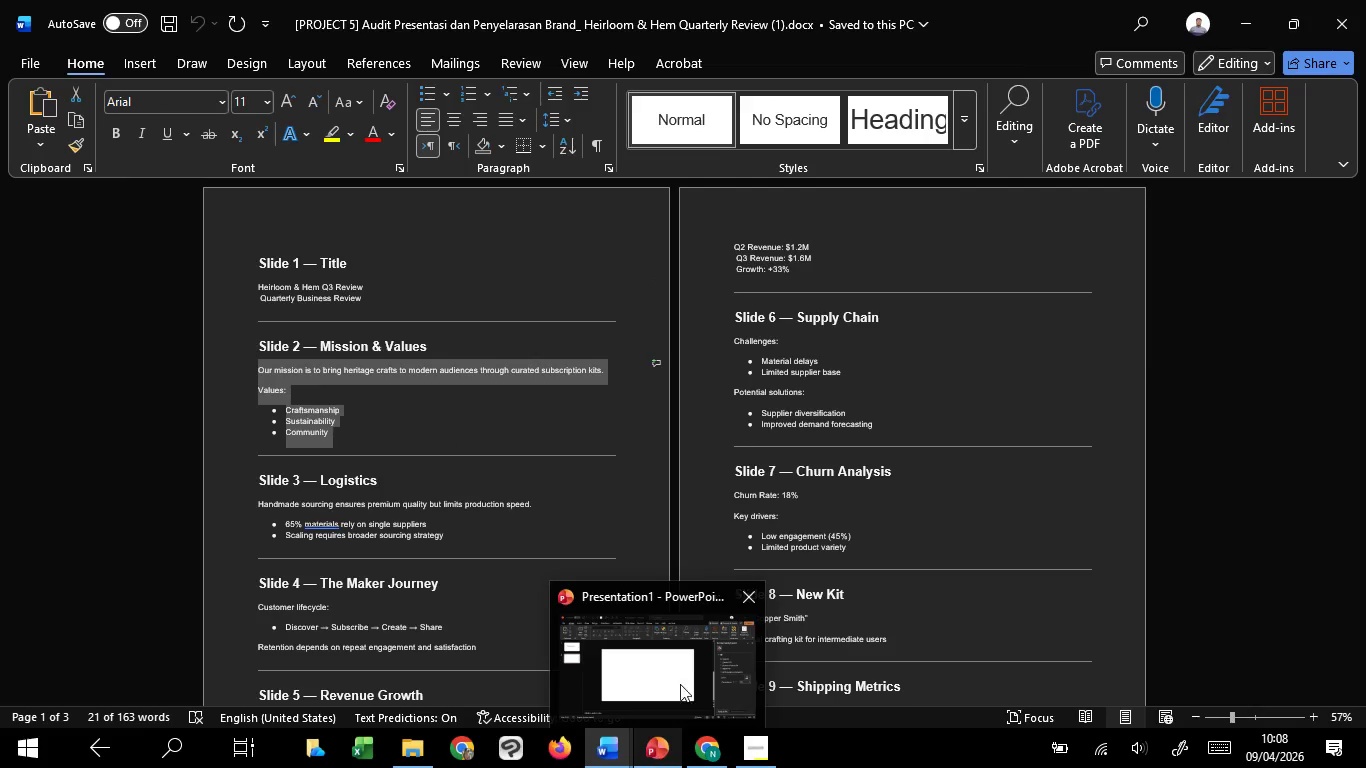 
left_click([686, 673])
 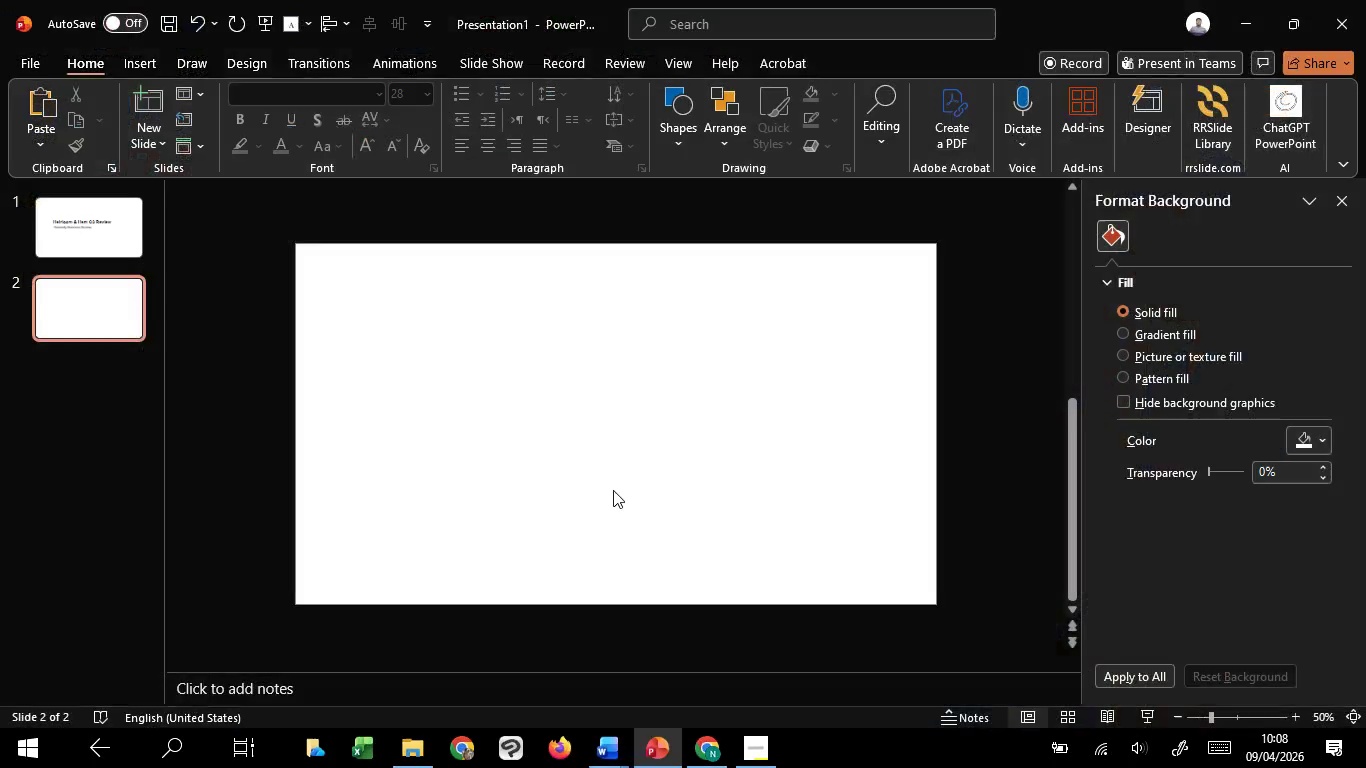 
key(Control+V)
 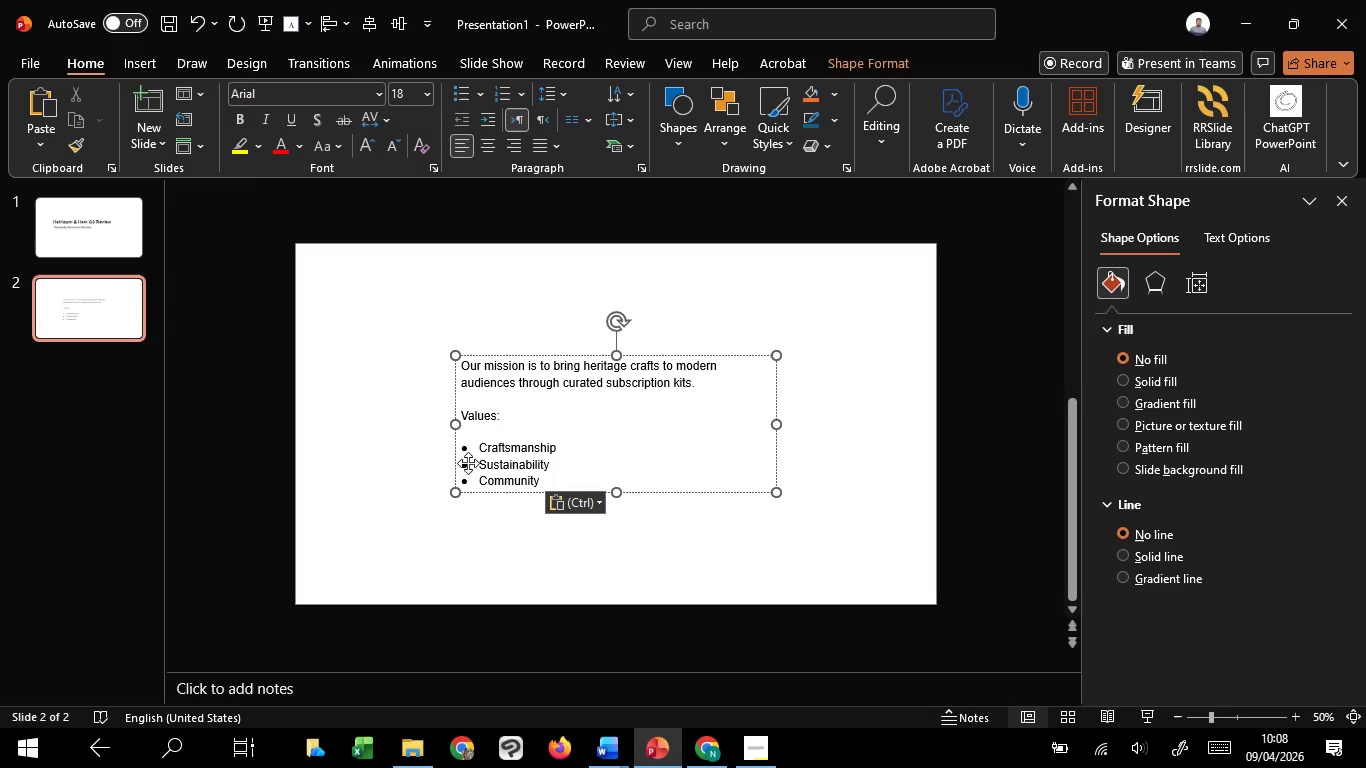 
left_click([475, 461])
 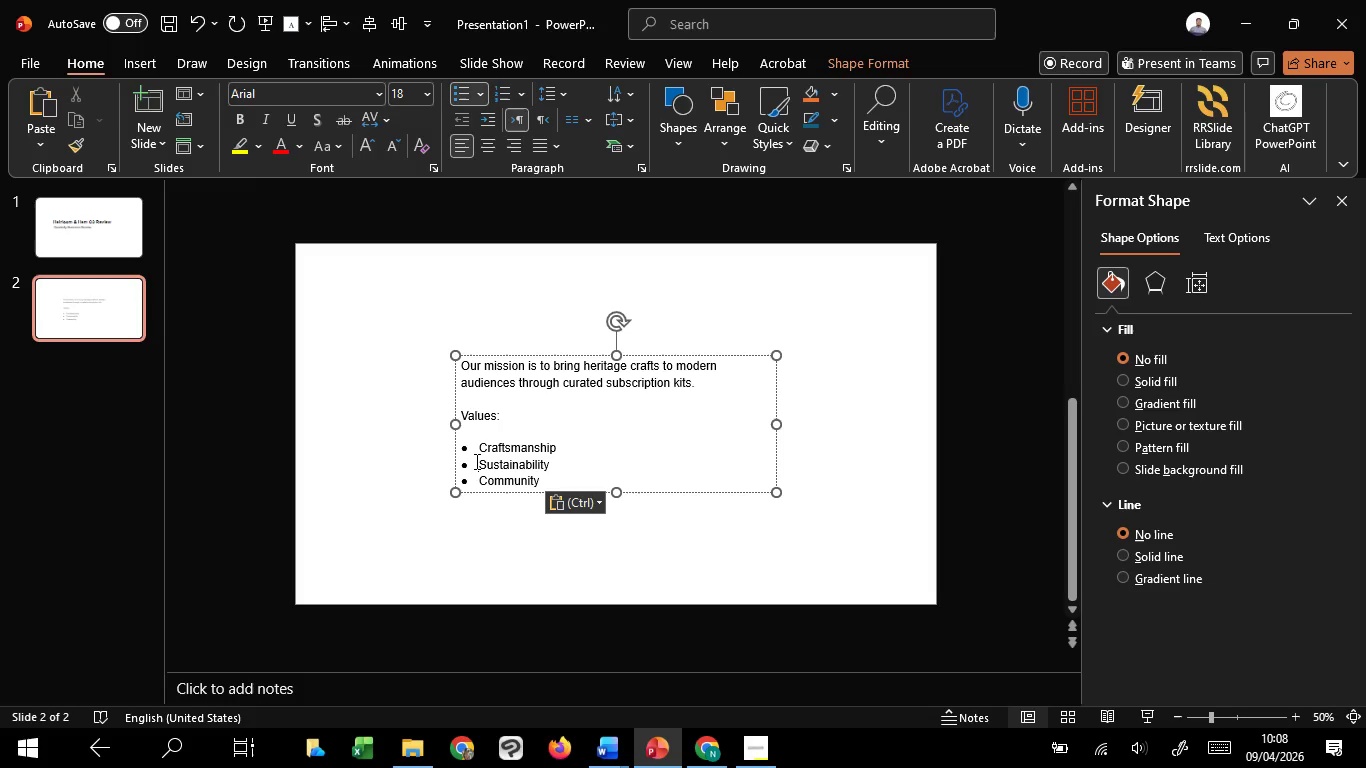 
key(Space)
 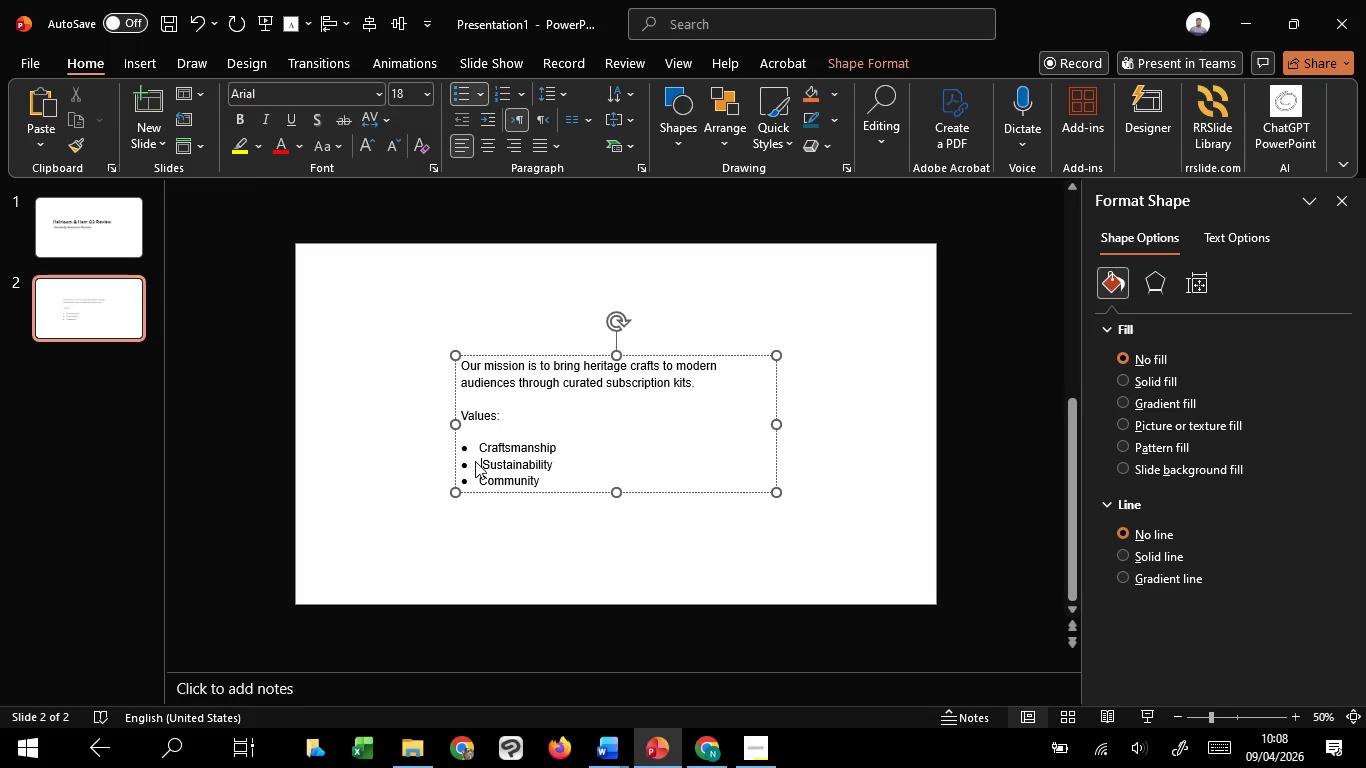 
hold_key(key=Space, duration=0.8)
 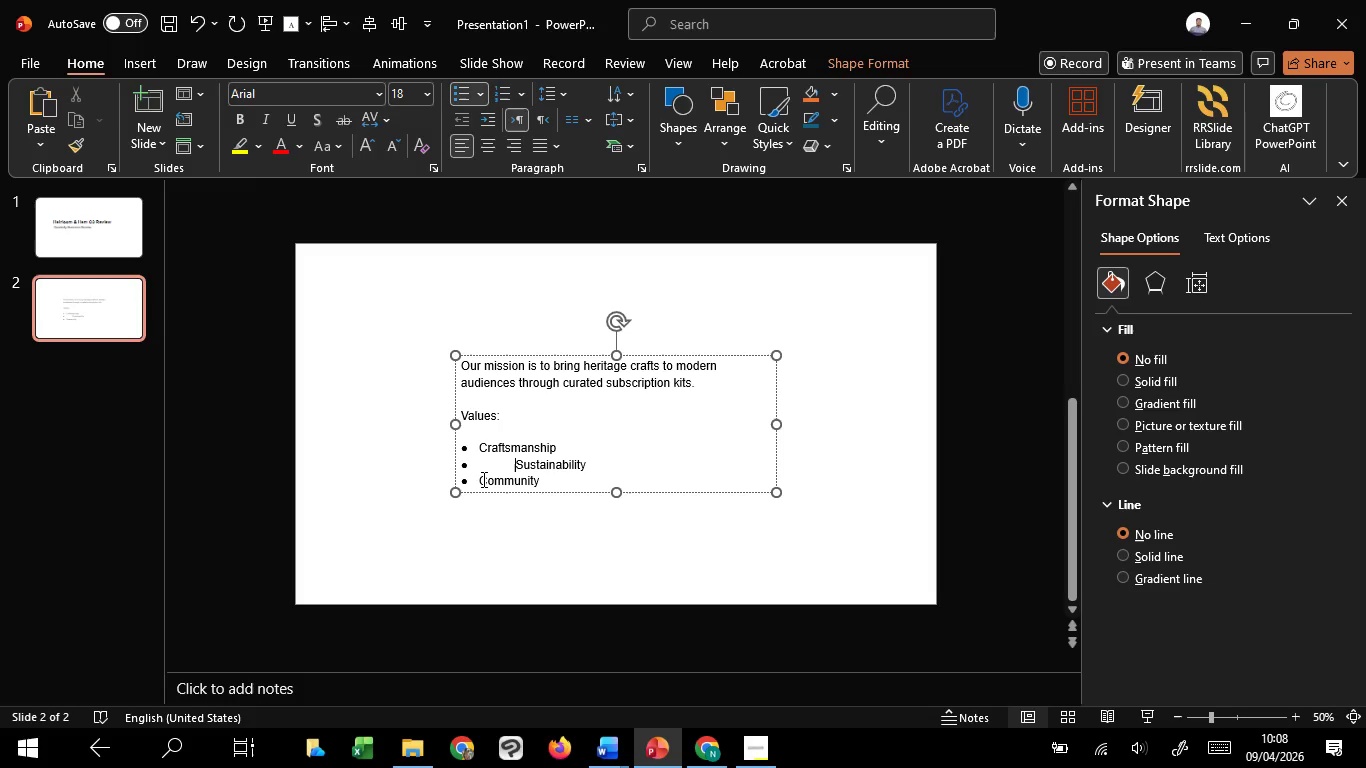 
left_click([482, 479])
 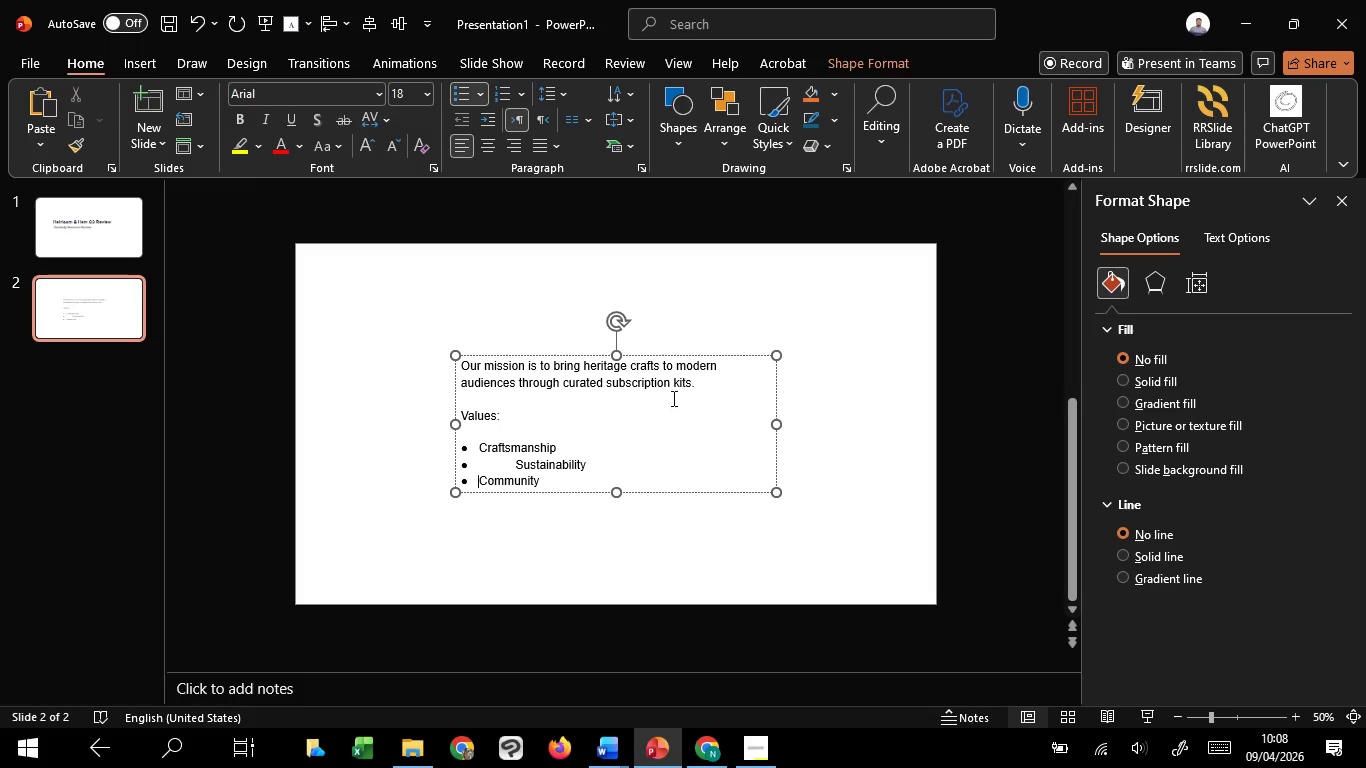 
left_click_drag(start_coordinate=[776, 429], to_coordinate=[935, 431])
 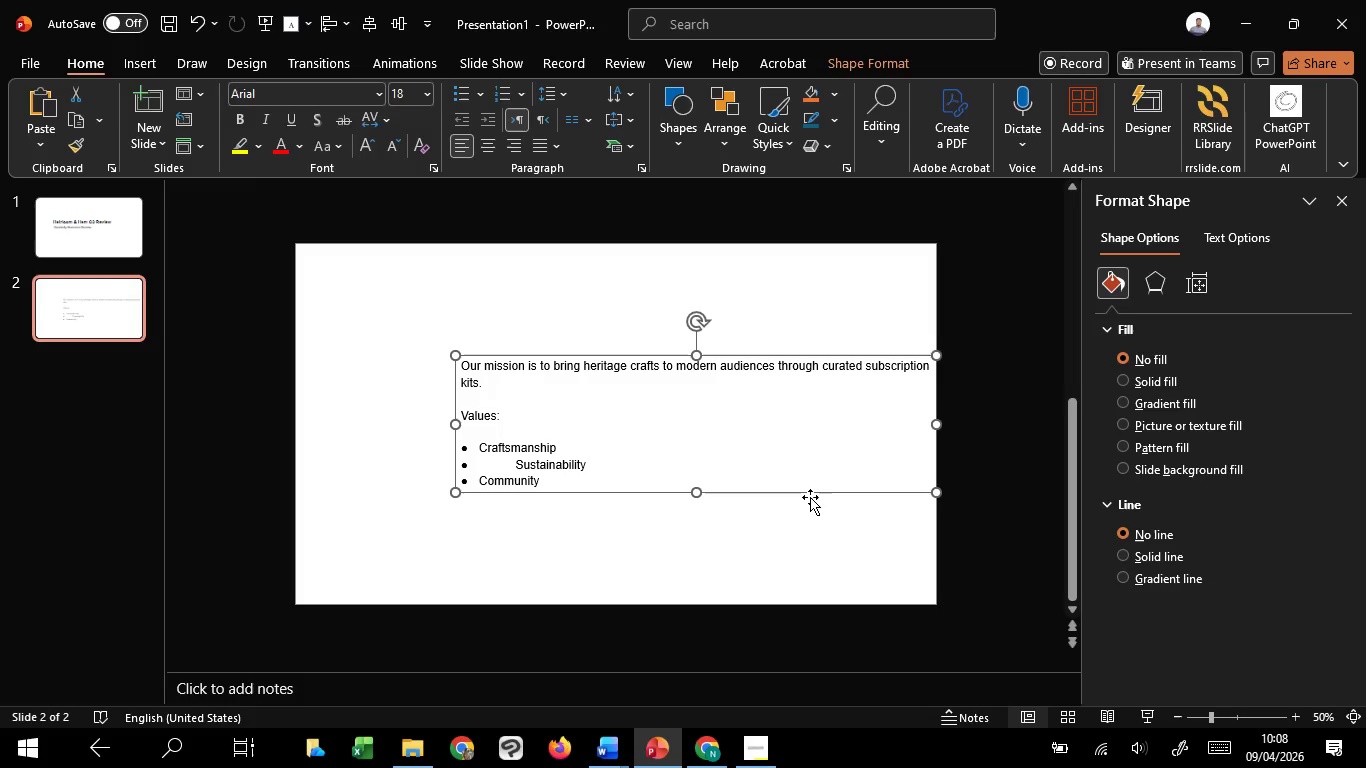 
left_click_drag(start_coordinate=[810, 497], to_coordinate=[714, 498])
 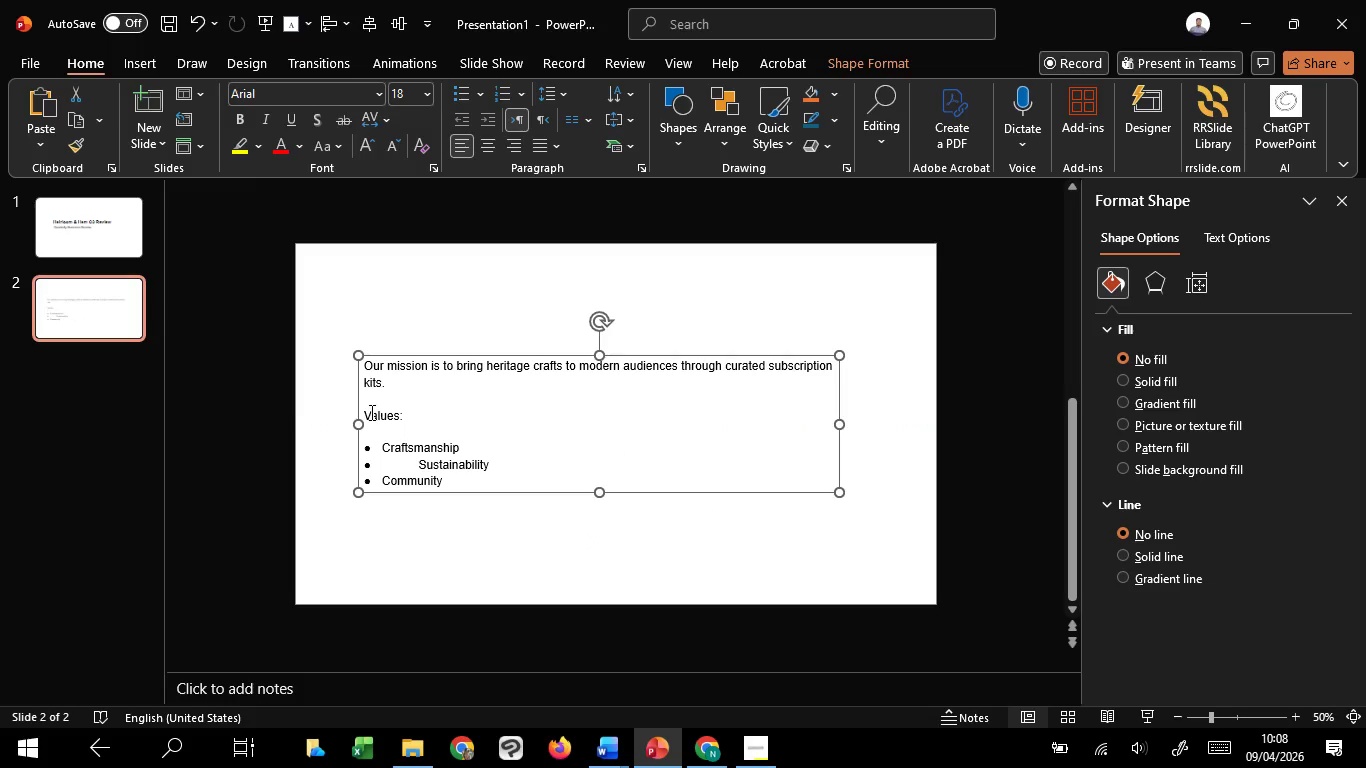 
left_click_drag(start_coordinate=[370, 412], to_coordinate=[440, 438])
 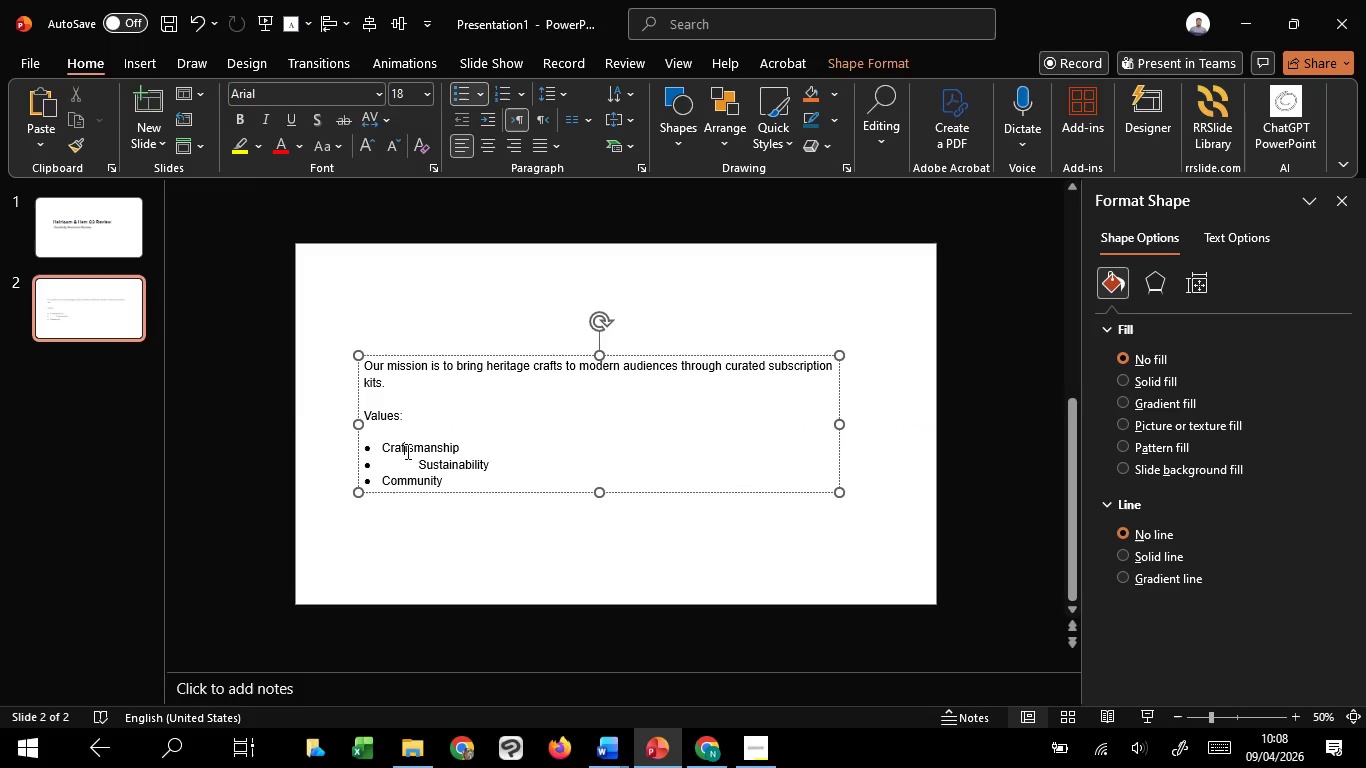 
left_click([406, 451])
 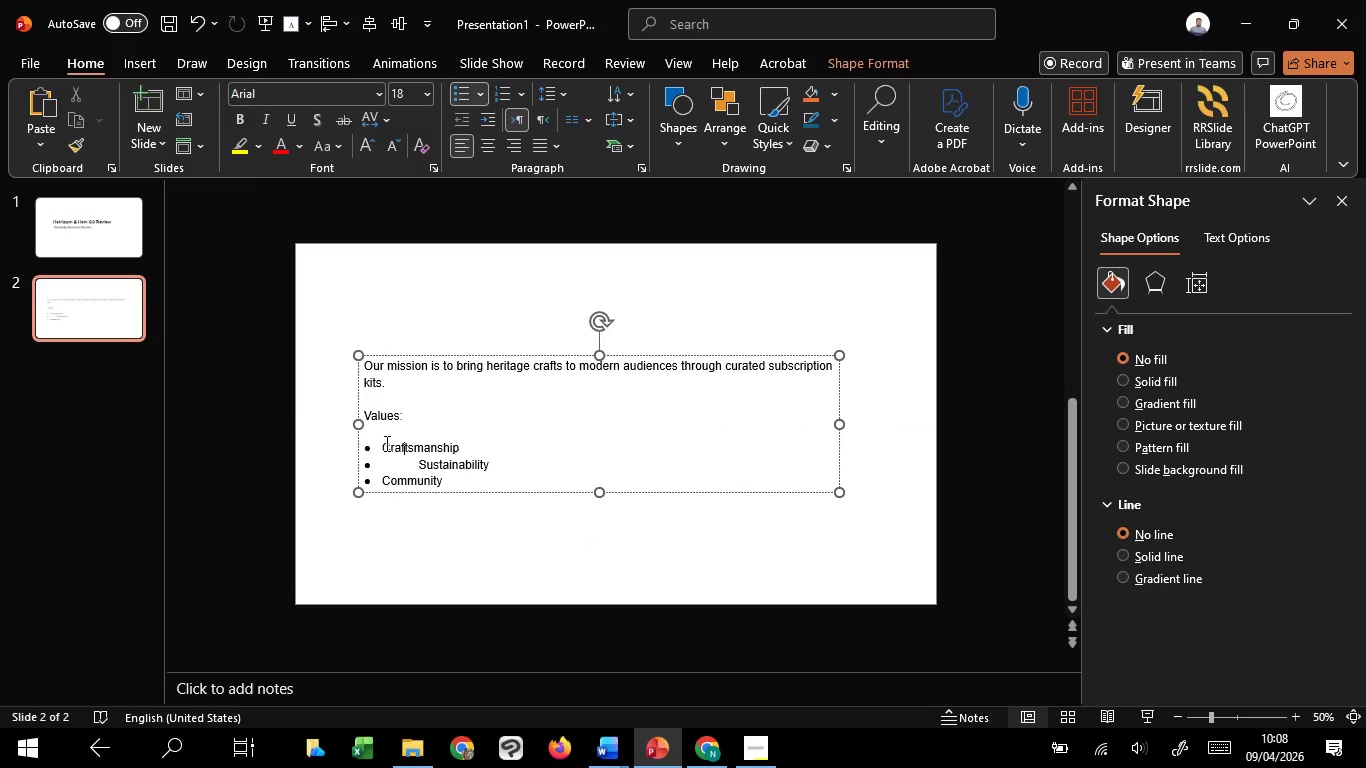 
left_click_drag(start_coordinate=[384, 443], to_coordinate=[485, 486])
 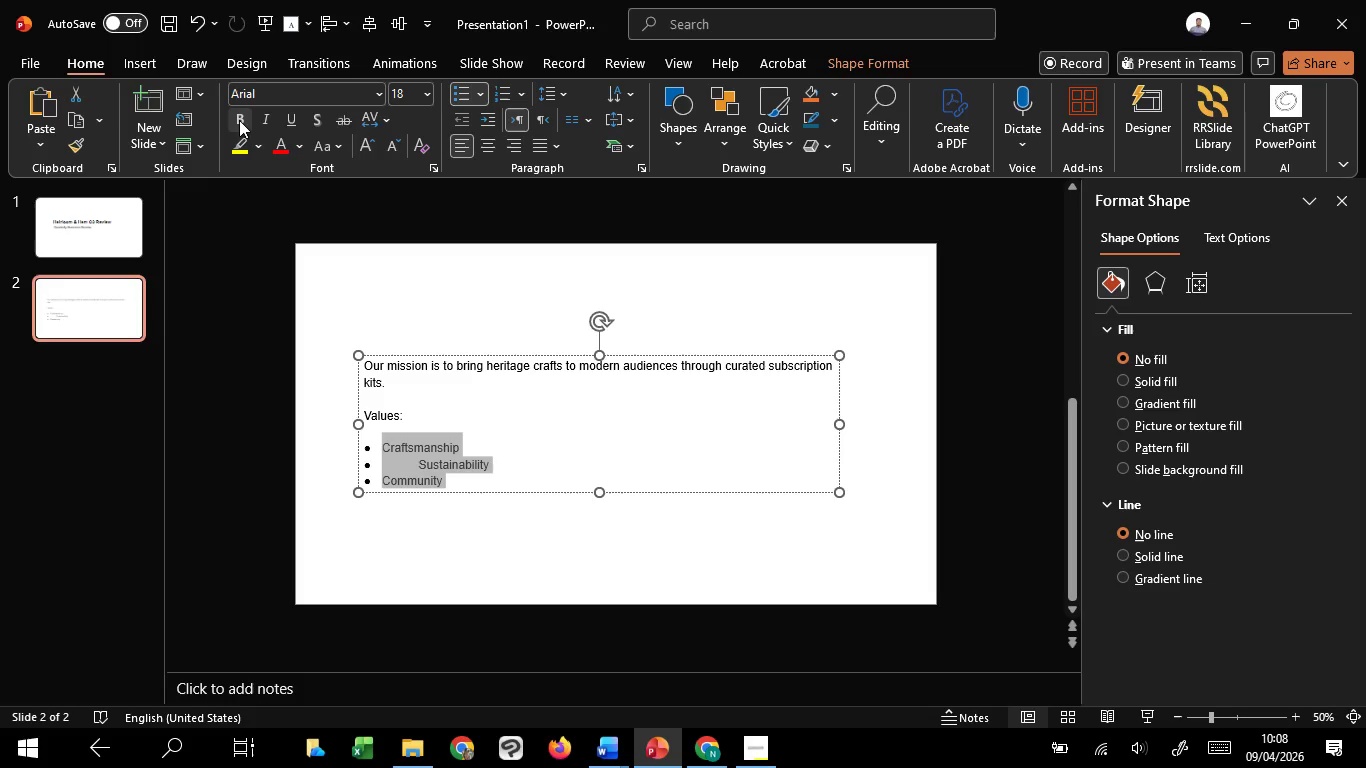 
left_click([239, 120])
 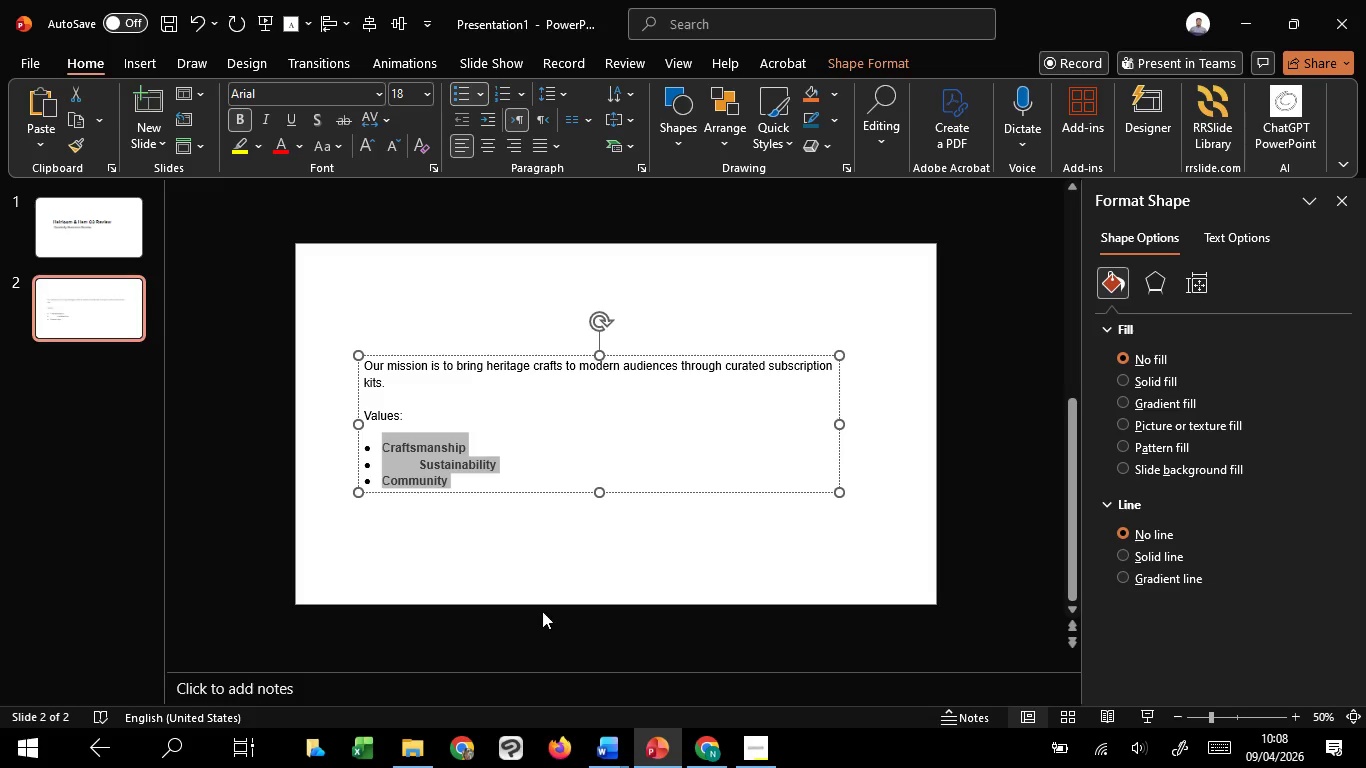 
left_click([542, 611])
 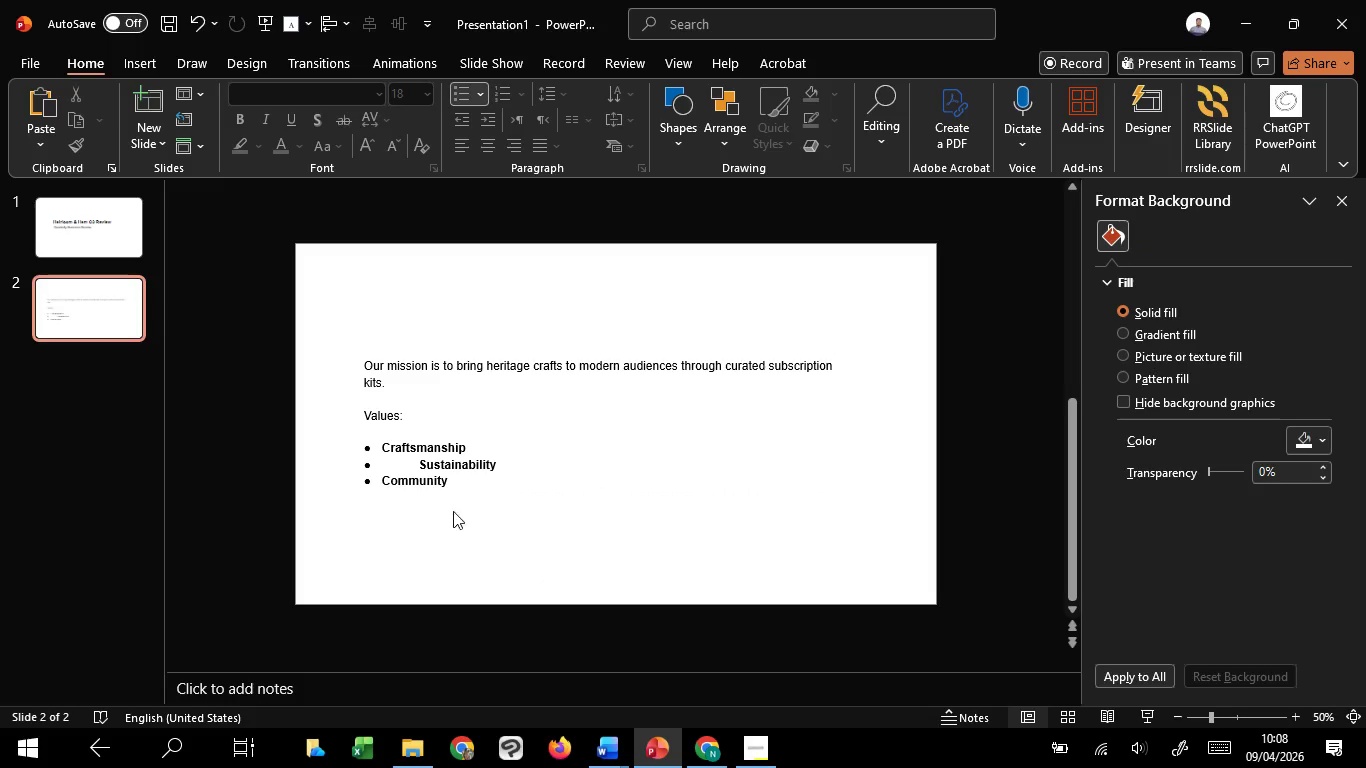 
left_click_drag(start_coordinate=[378, 445], to_coordinate=[474, 480])
 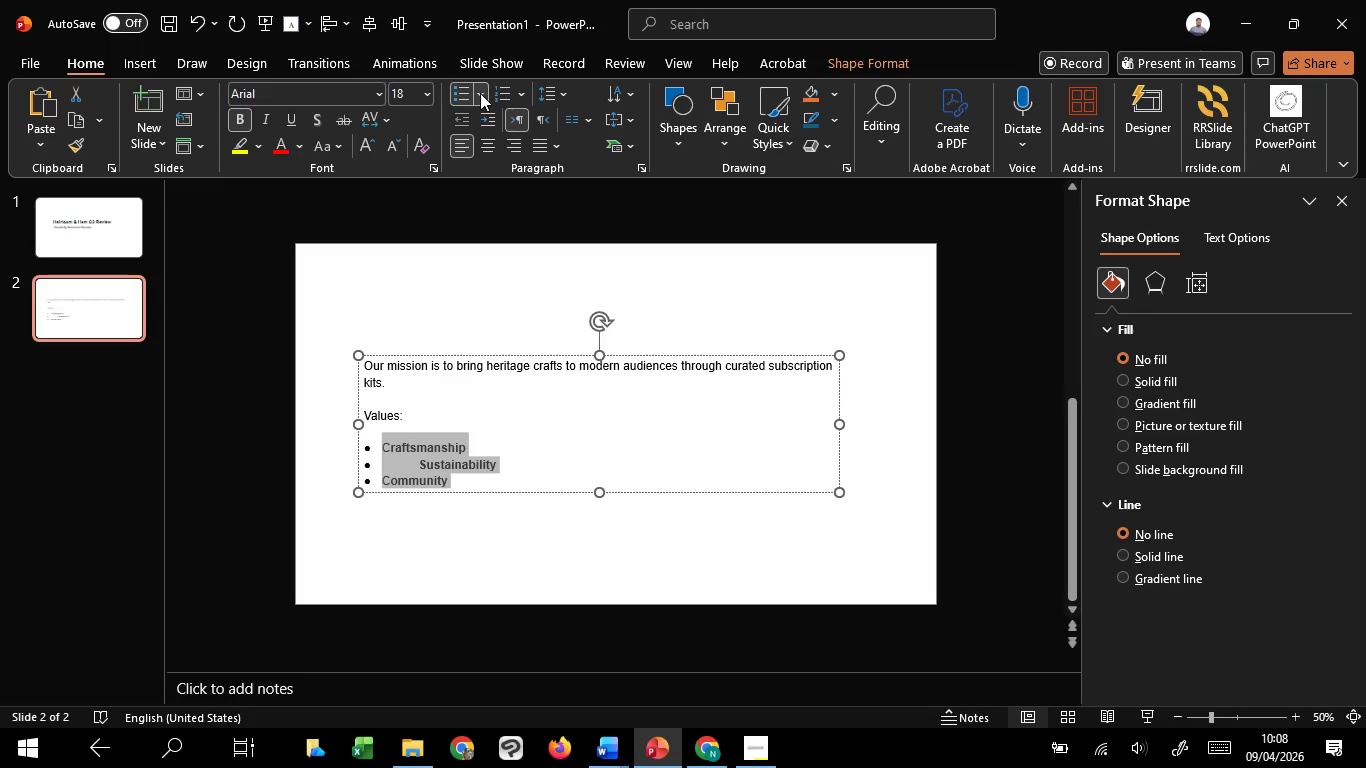 
left_click_drag(start_coordinate=[480, 93], to_coordinate=[400, 483])
 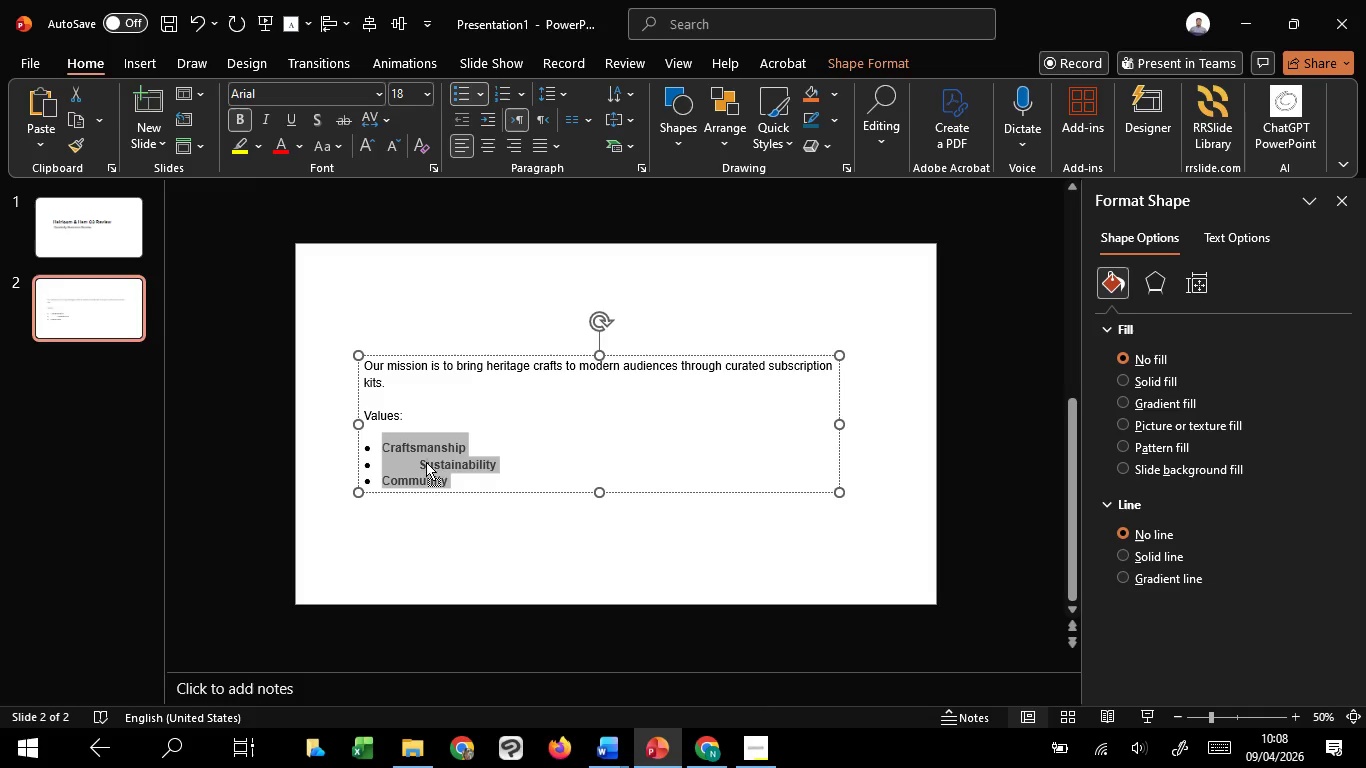 
double_click([426, 462])
 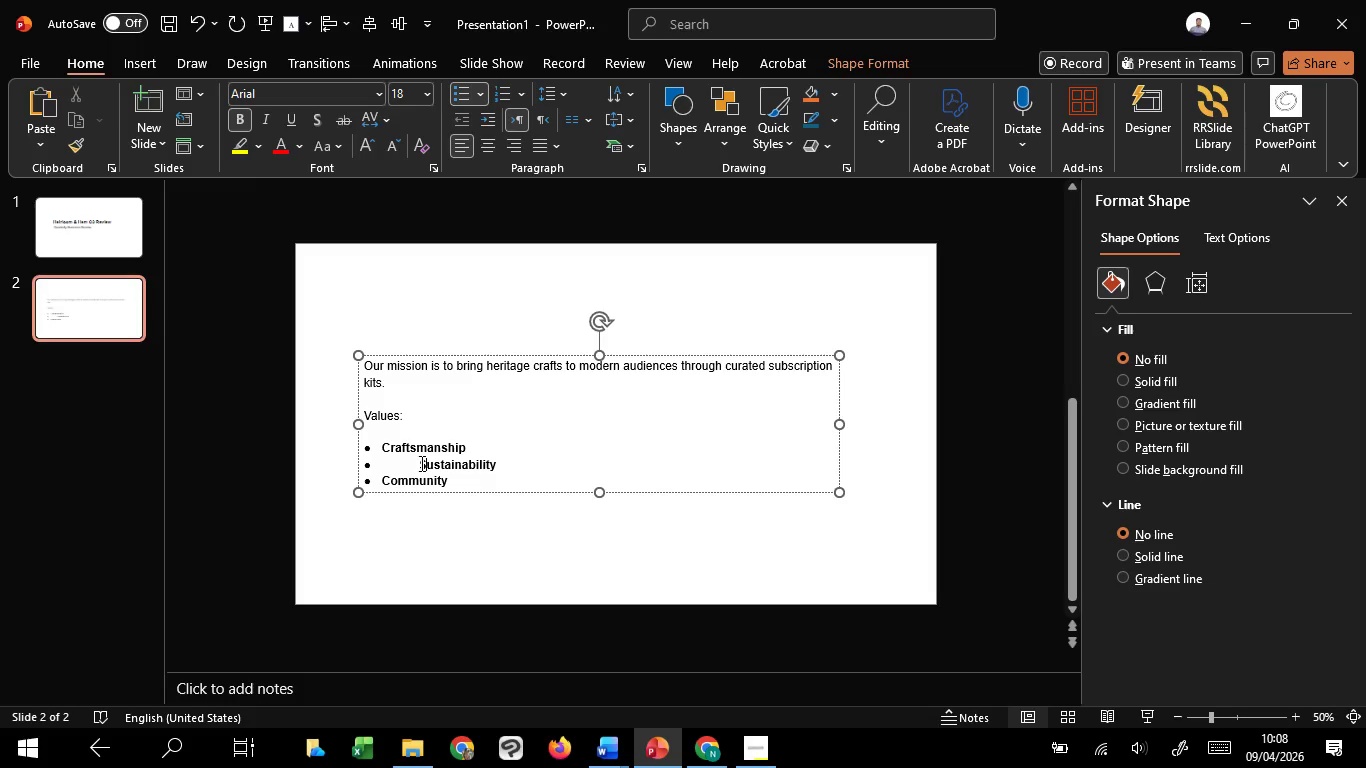 
left_click_drag(start_coordinate=[420, 463], to_coordinate=[538, 463])
 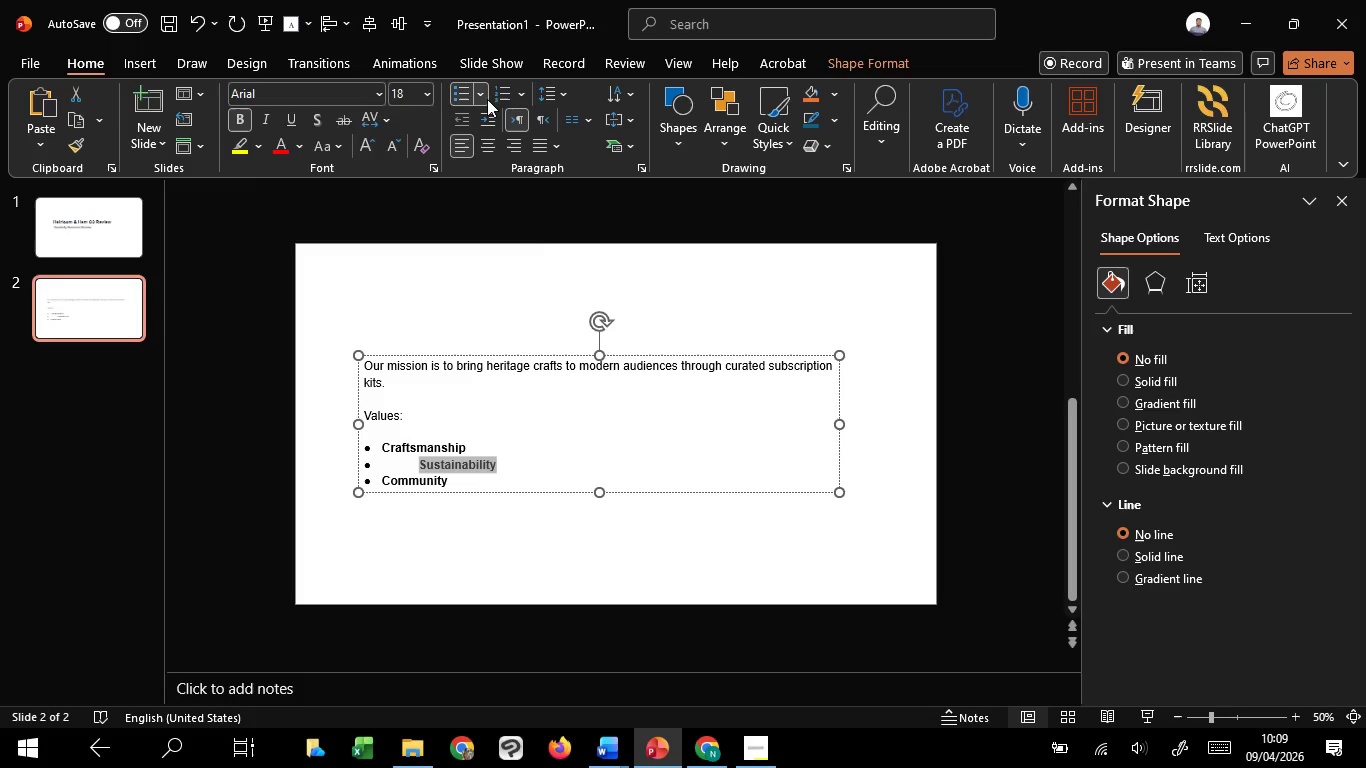 
left_click([485, 99])
 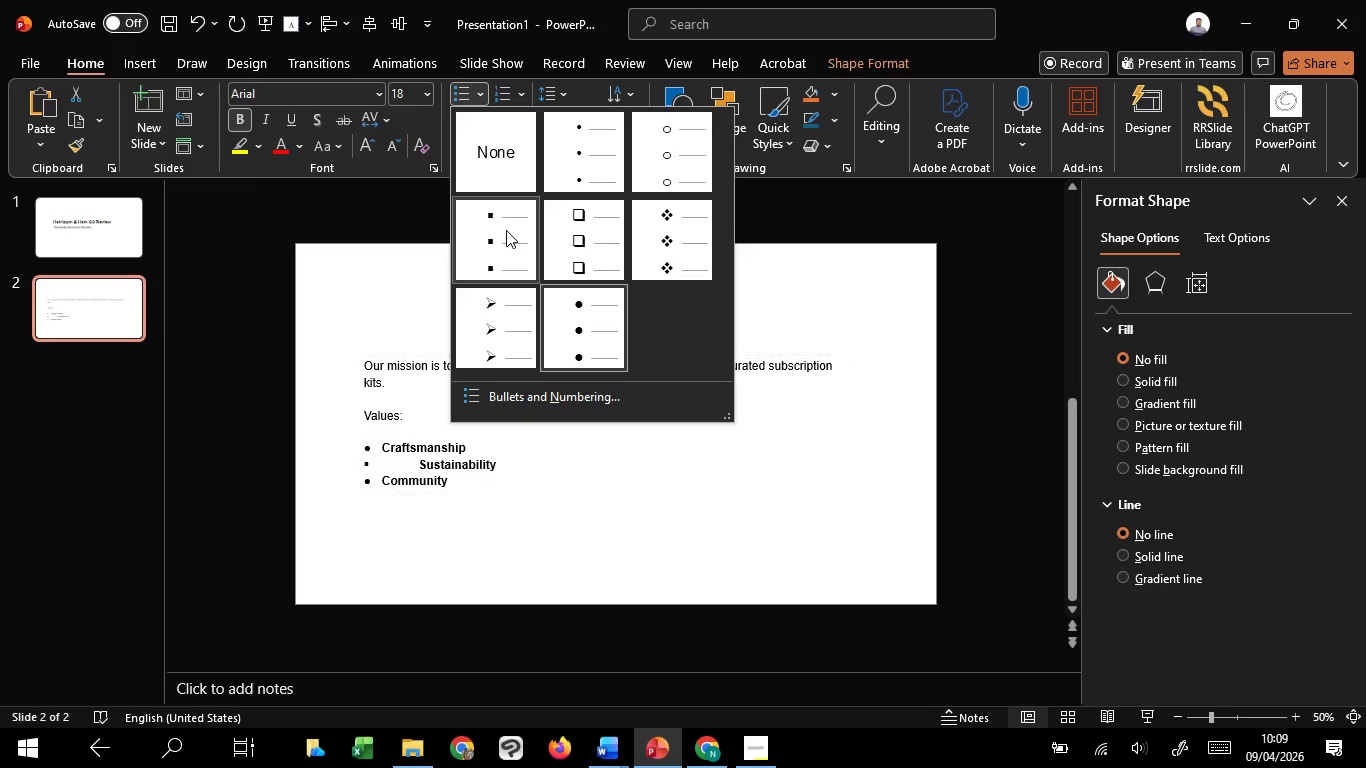 
left_click([503, 230])
 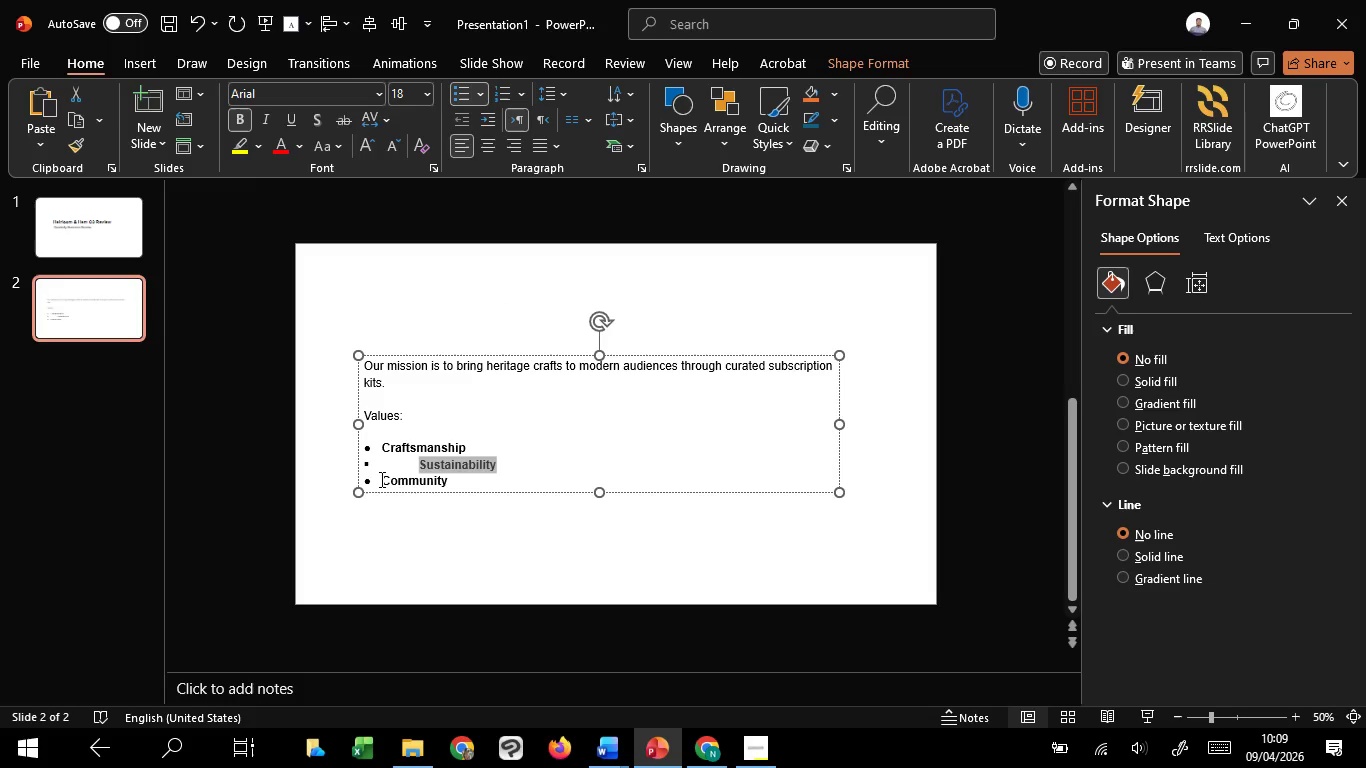 
left_click_drag(start_coordinate=[383, 478], to_coordinate=[489, 483])
 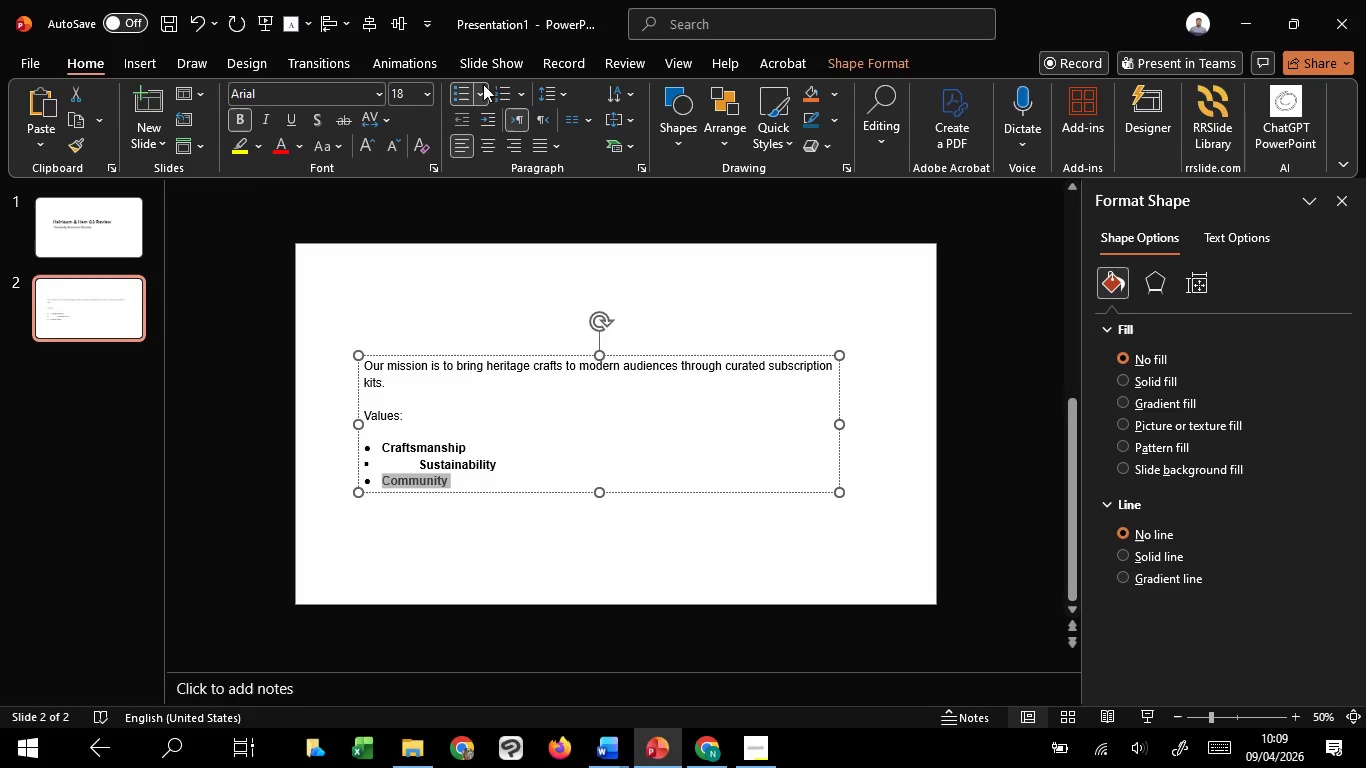 
left_click([477, 87])
 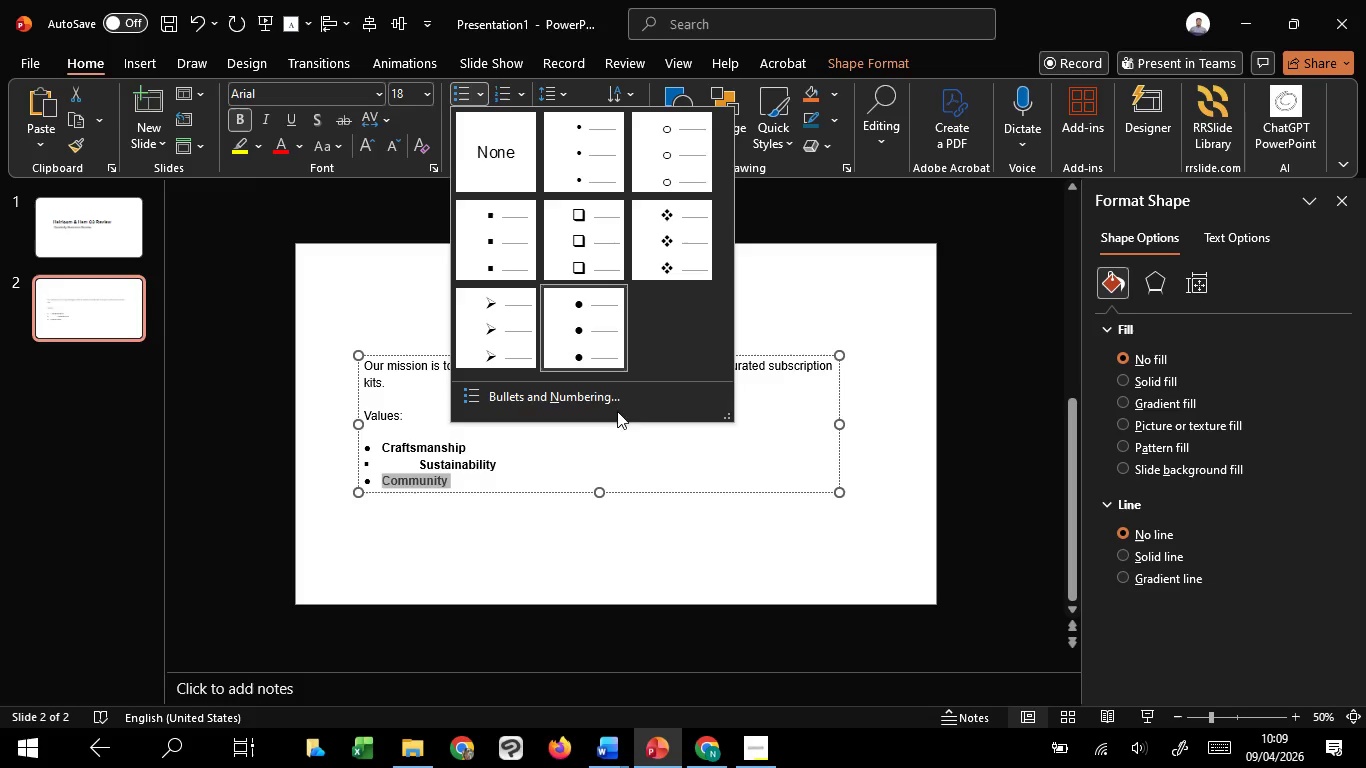 
left_click([605, 402])
 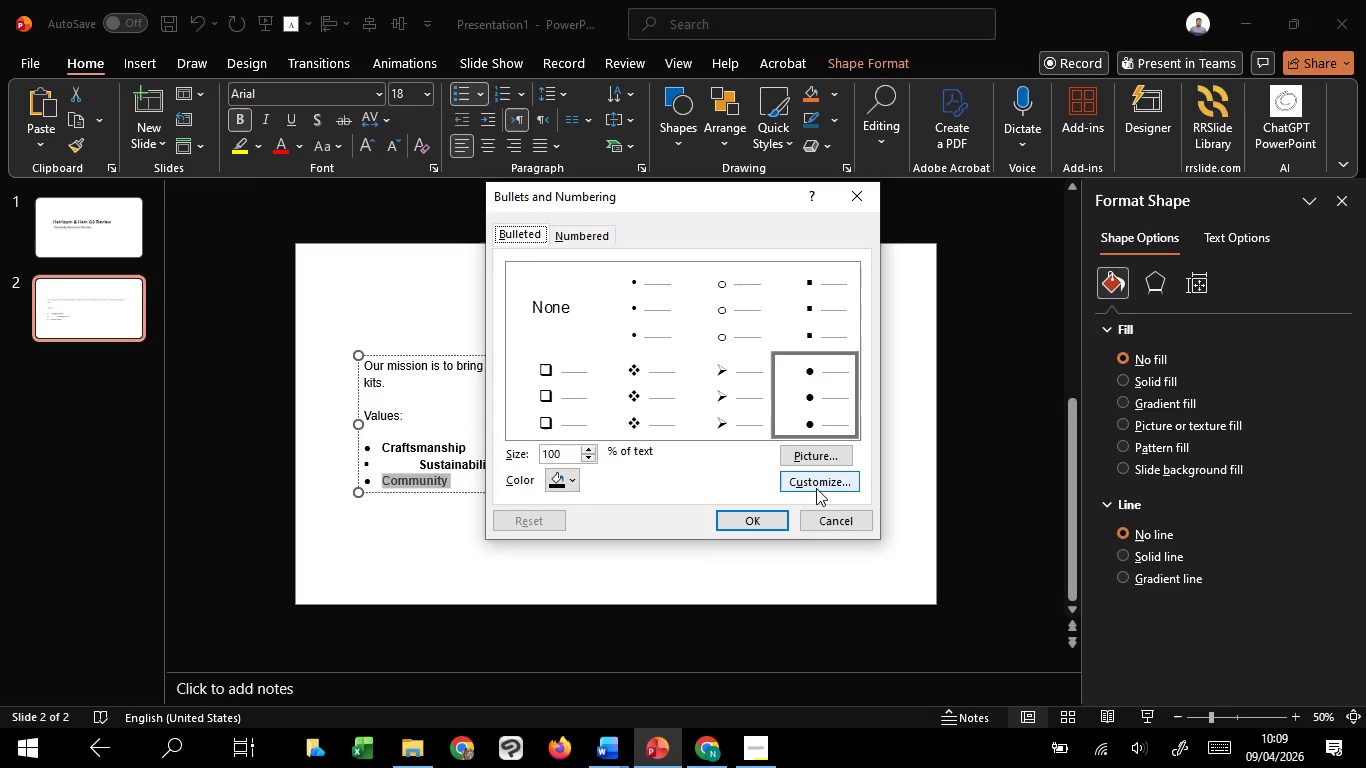 
left_click([803, 482])
 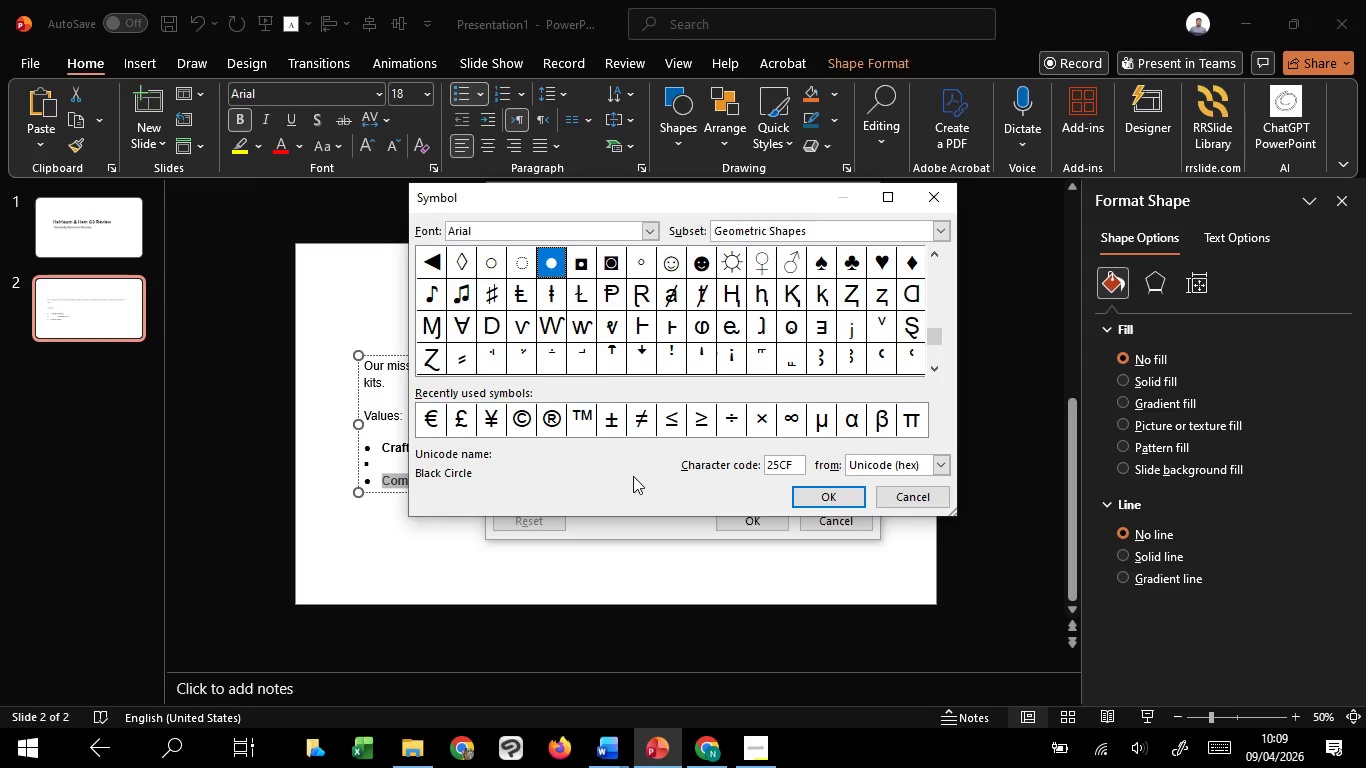 
wait(7.09)
 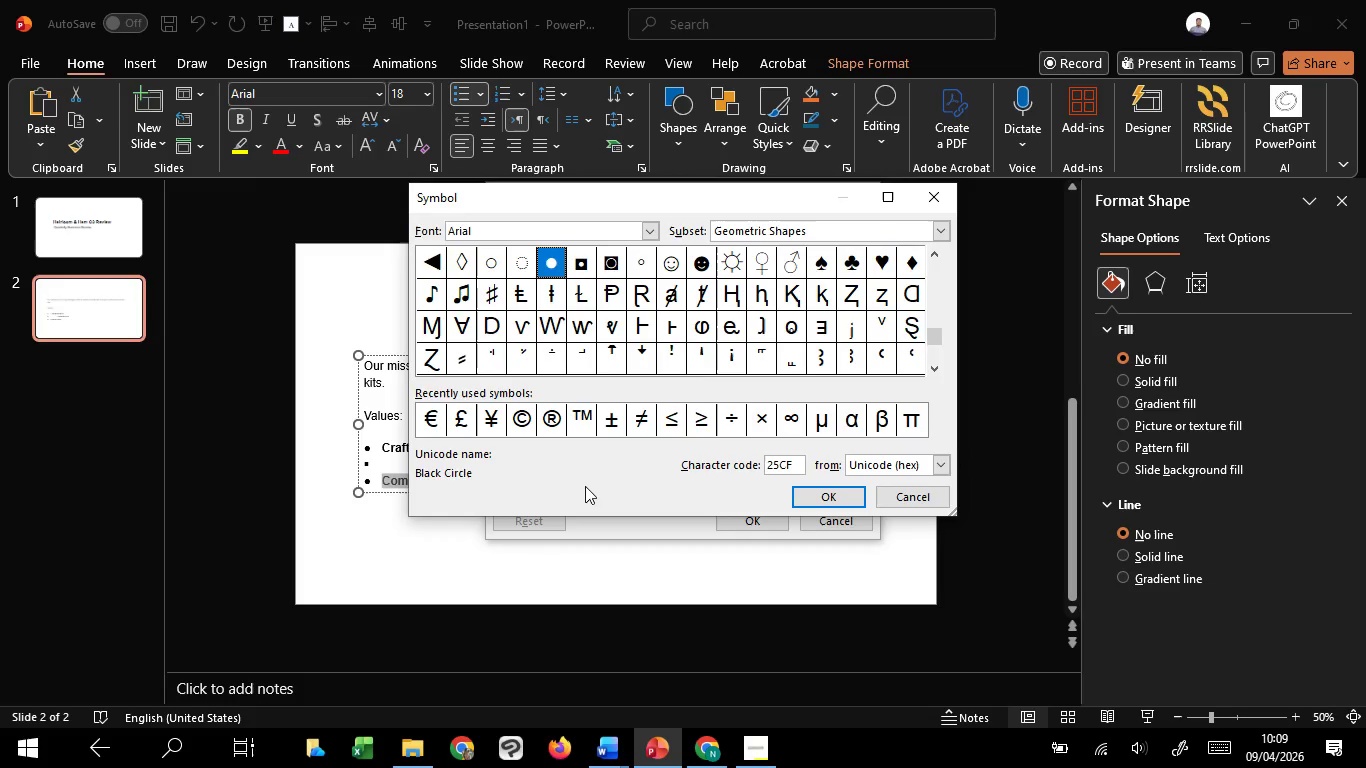 
scroll: coordinate [750, 346], scroll_direction: down, amount: 1.0
 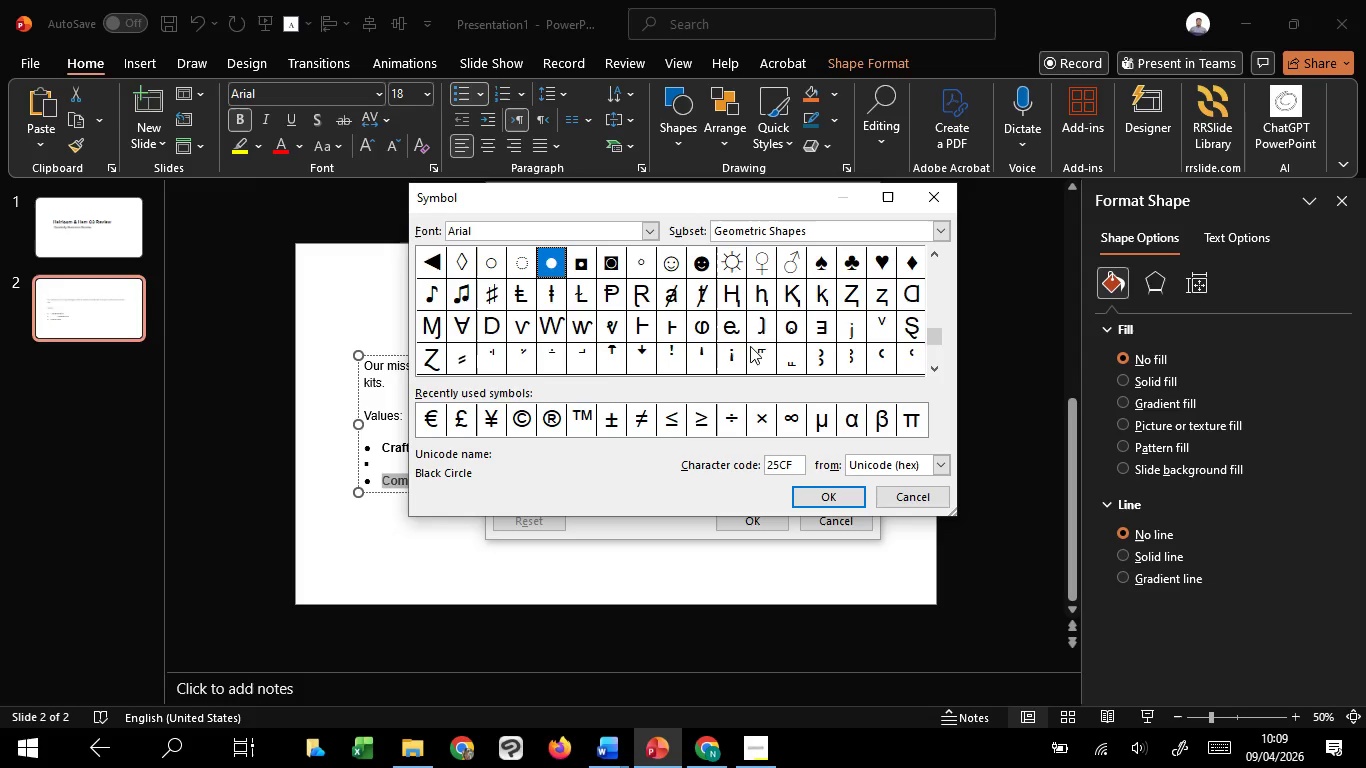 
scroll: coordinate [750, 346], scroll_direction: up, amount: 3.0
 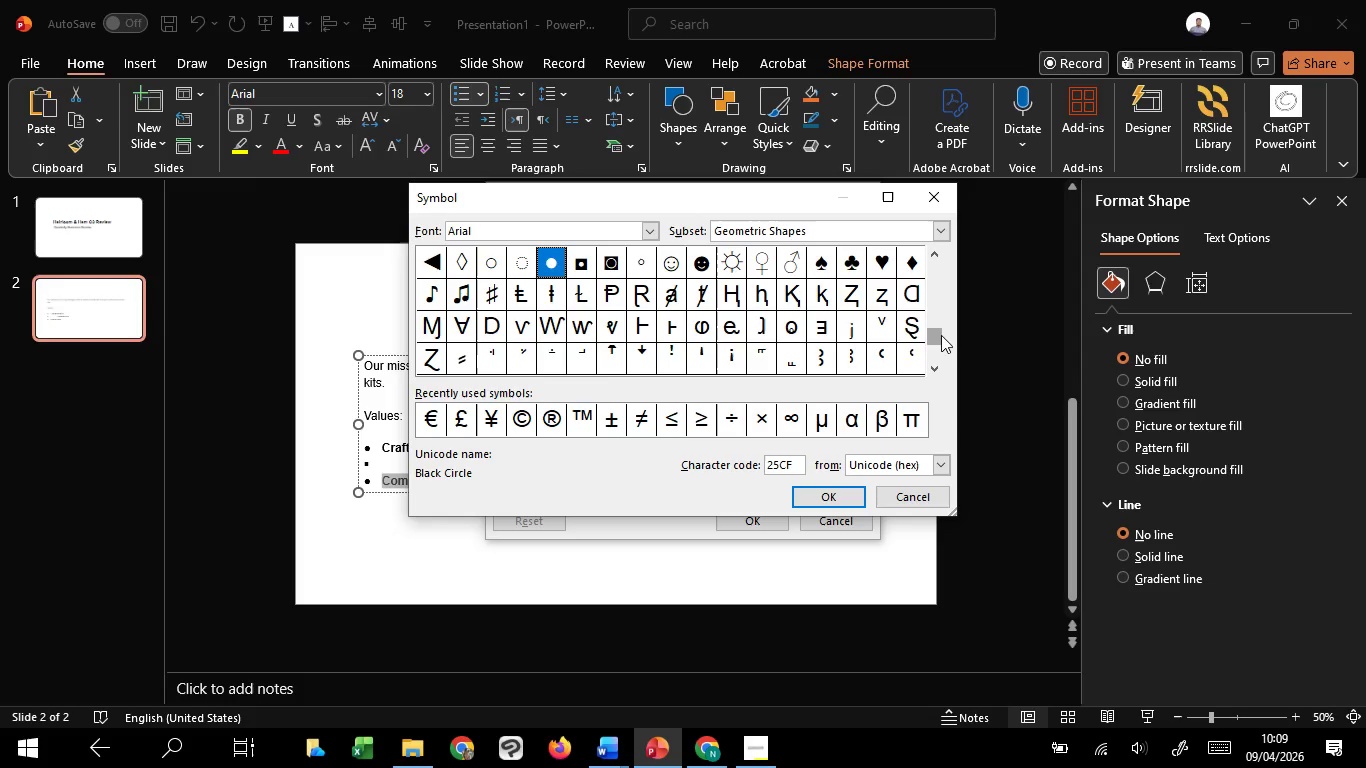 
left_click_drag(start_coordinate=[941, 335], to_coordinate=[941, 318])
 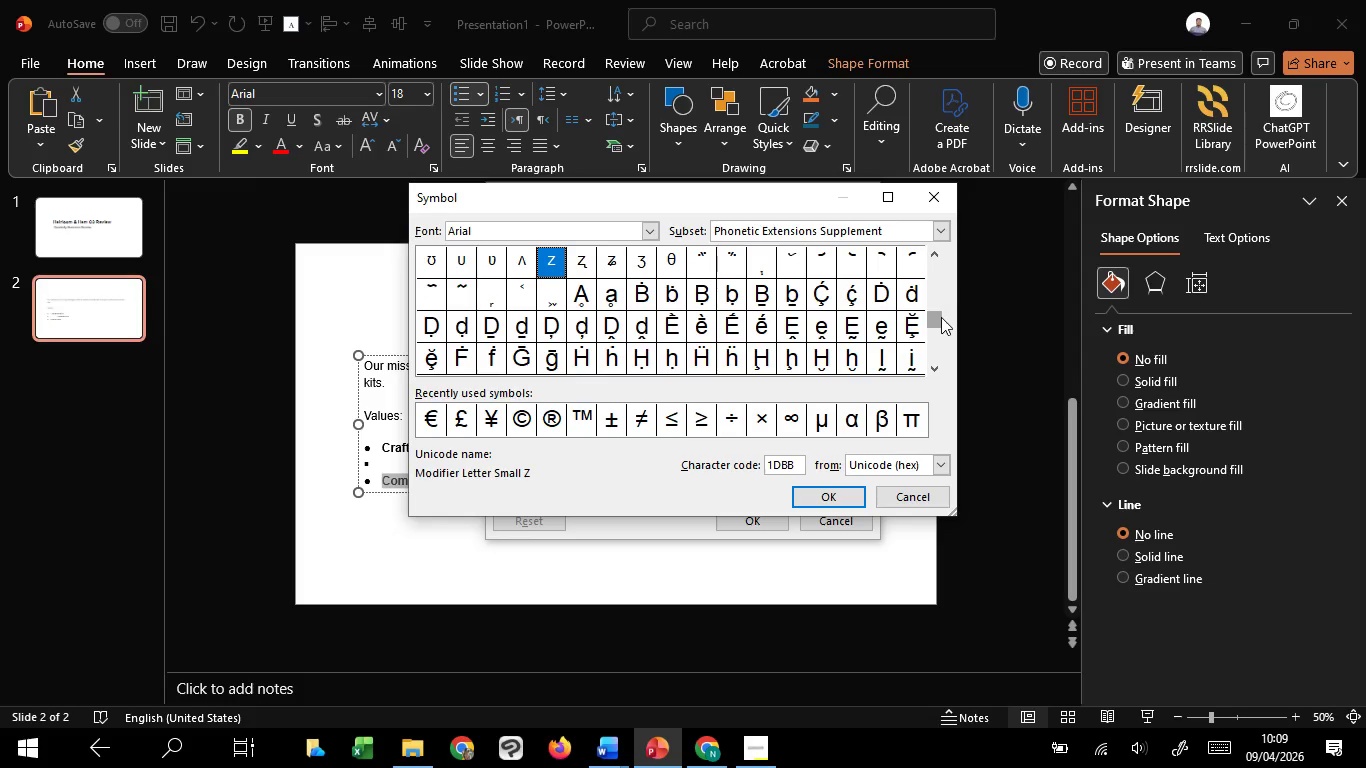 
scroll: coordinate [941, 335], scroll_direction: up, amount: 2.0
 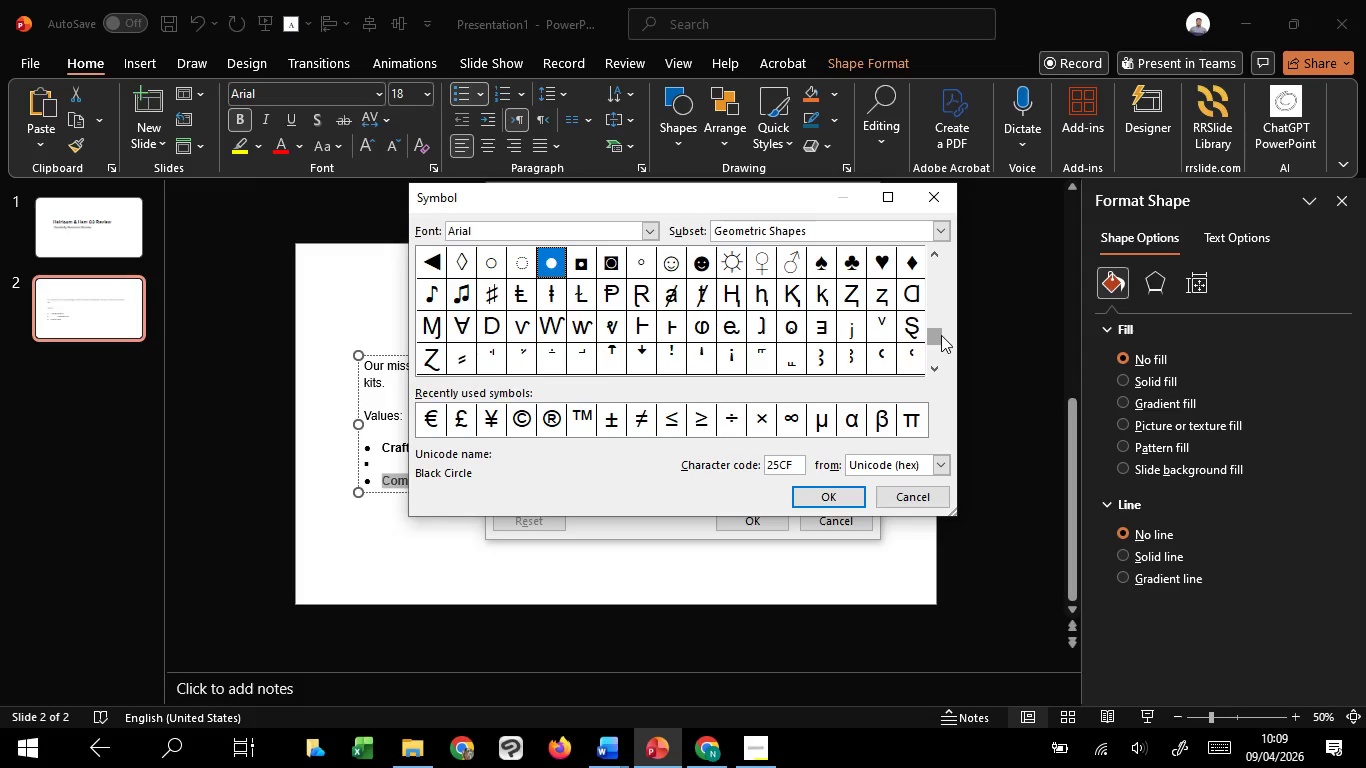 
left_click_drag(start_coordinate=[941, 317], to_coordinate=[940, 311])
 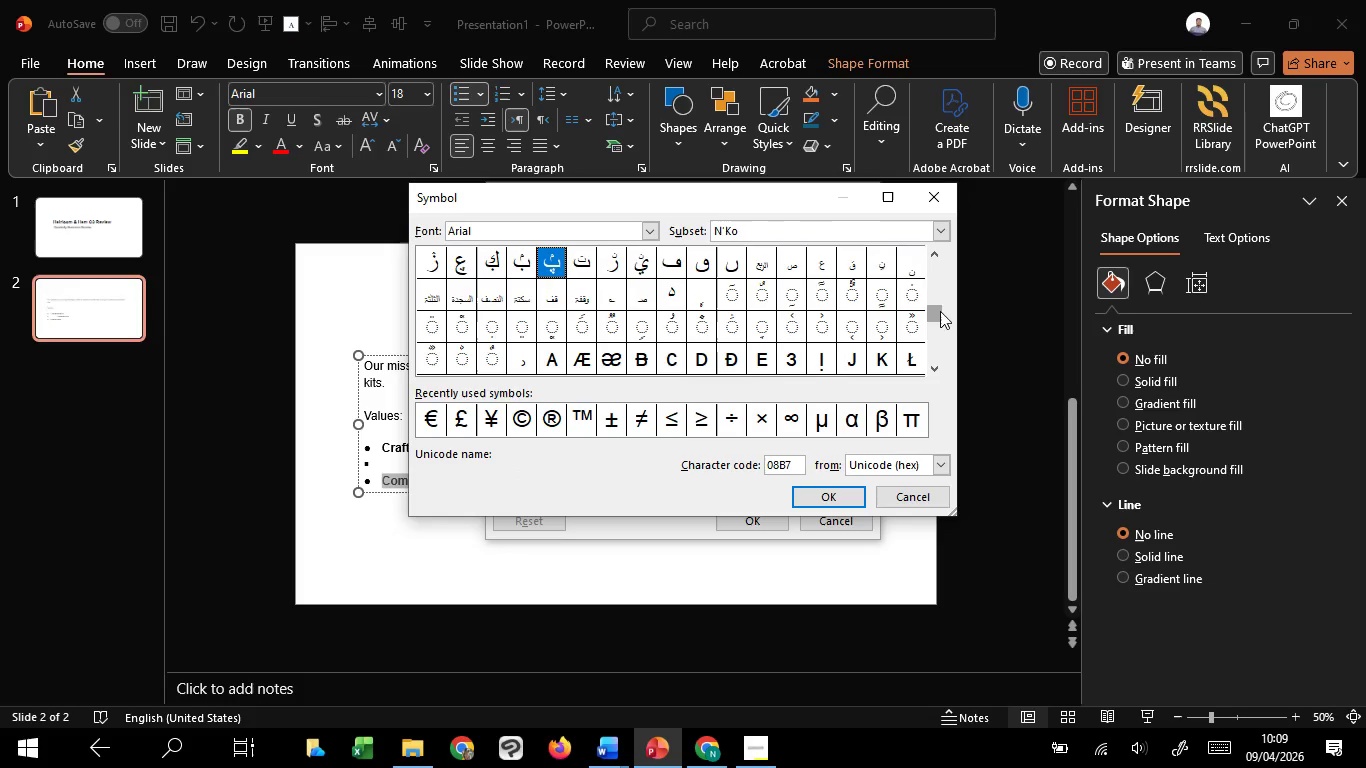 
left_click_drag(start_coordinate=[940, 311], to_coordinate=[935, 339])
 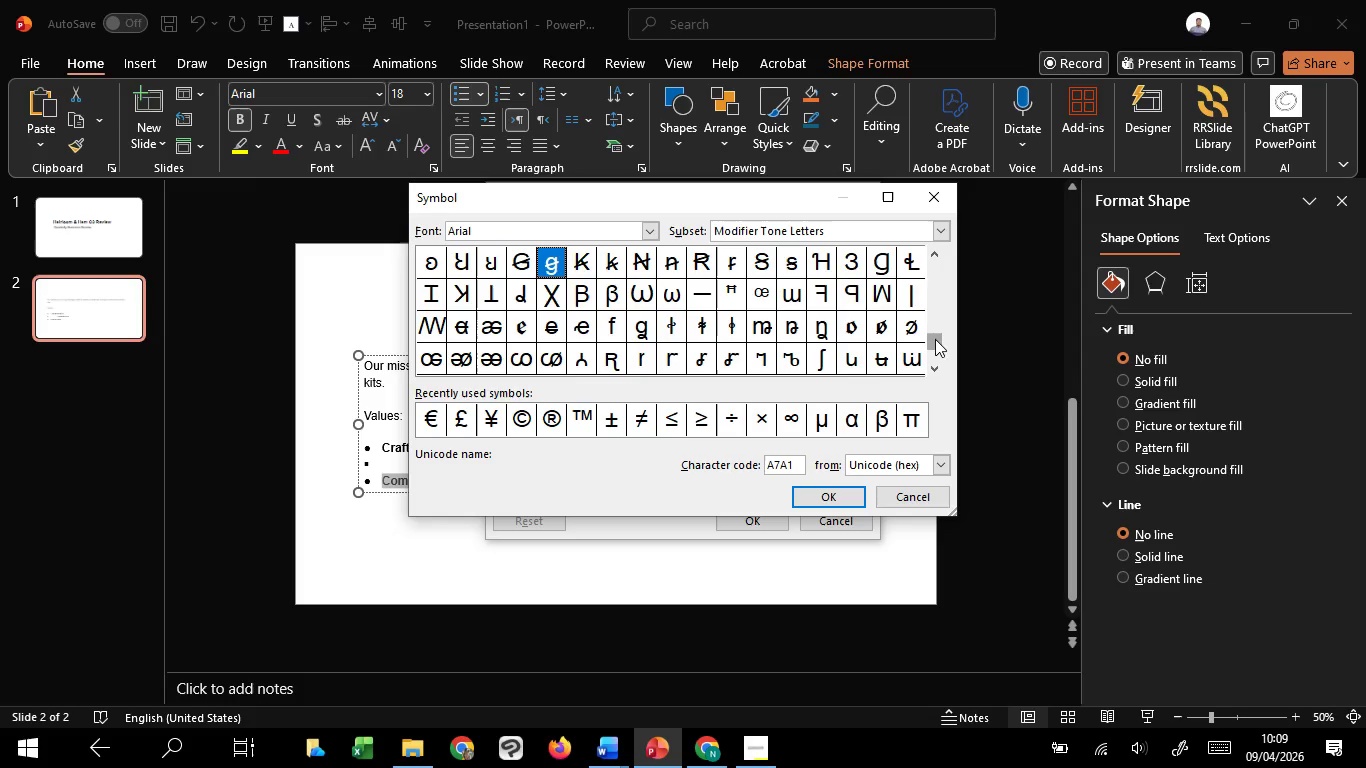 
left_click_drag(start_coordinate=[935, 339], to_coordinate=[935, 344])
 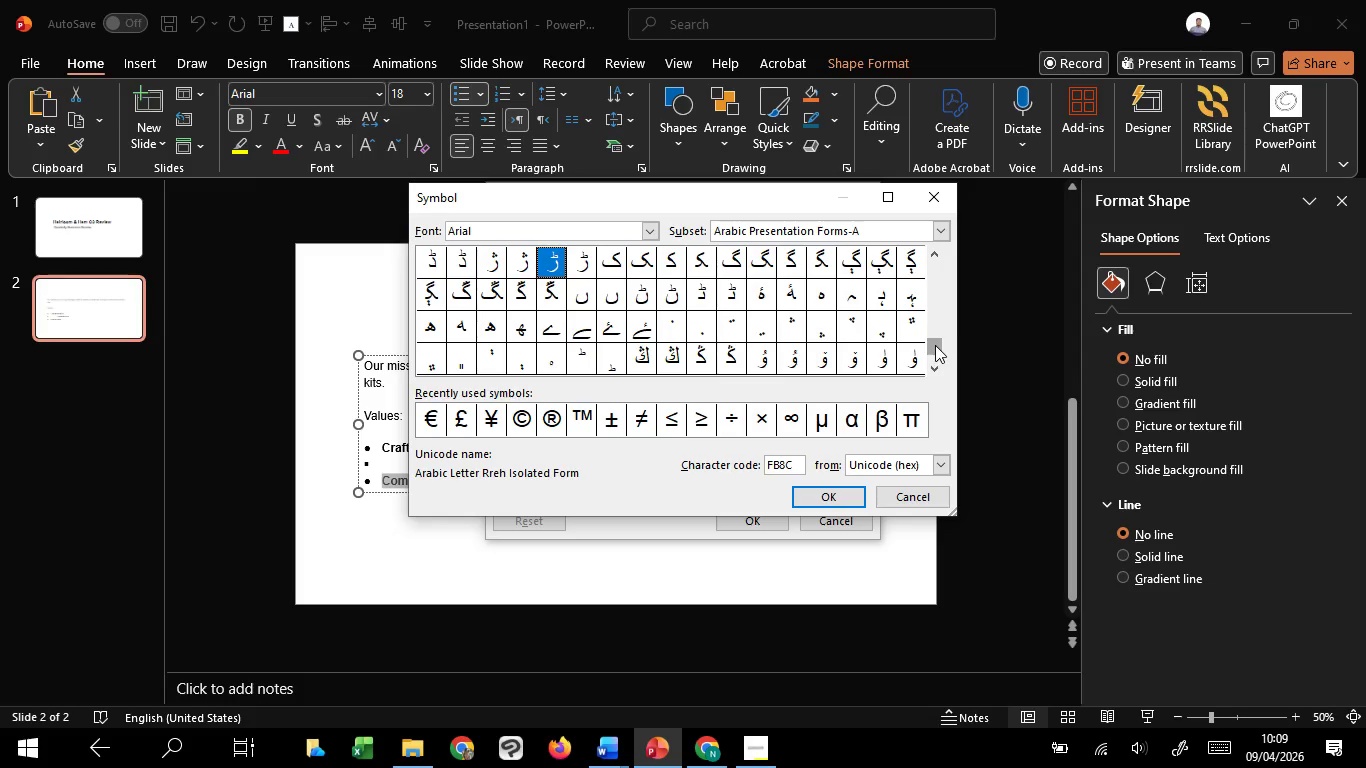 
left_click_drag(start_coordinate=[935, 344], to_coordinate=[935, 352])
 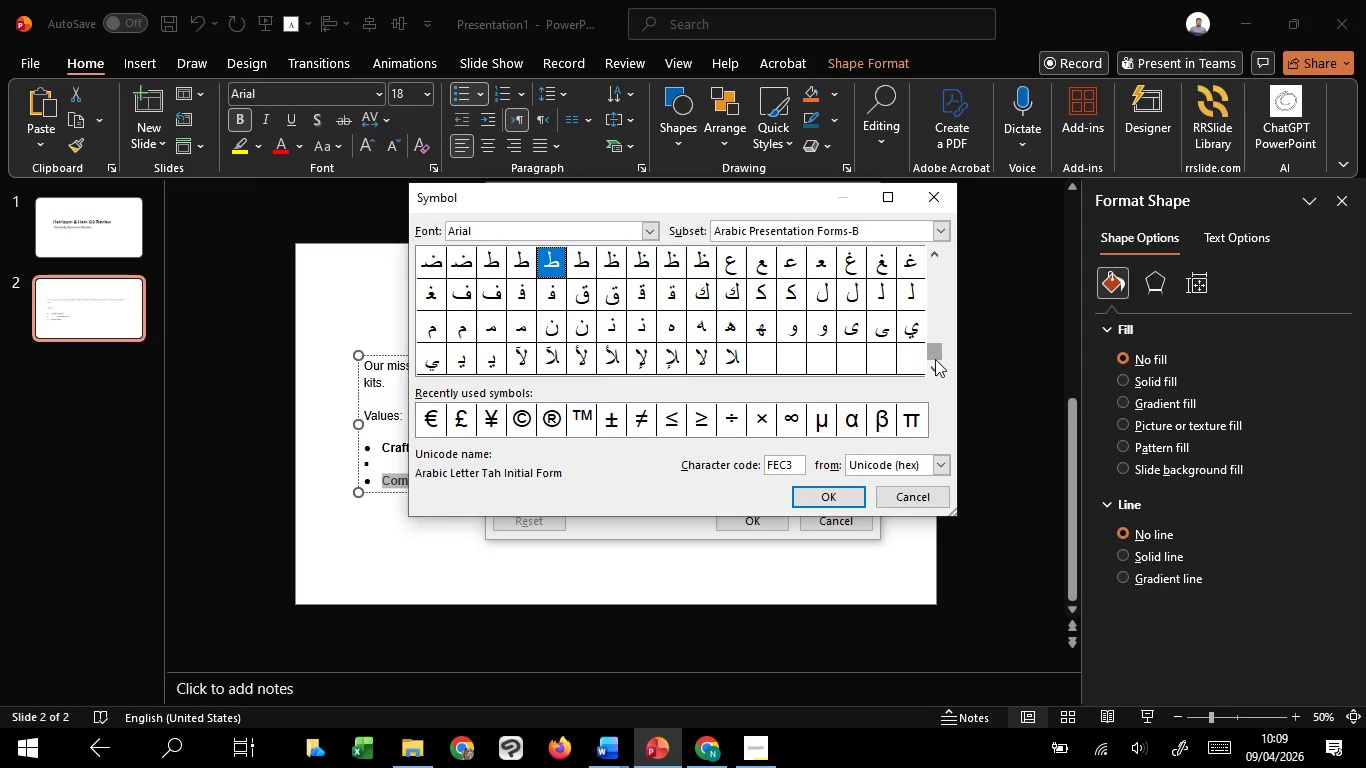 
left_click_drag(start_coordinate=[935, 352], to_coordinate=[935, 361])
 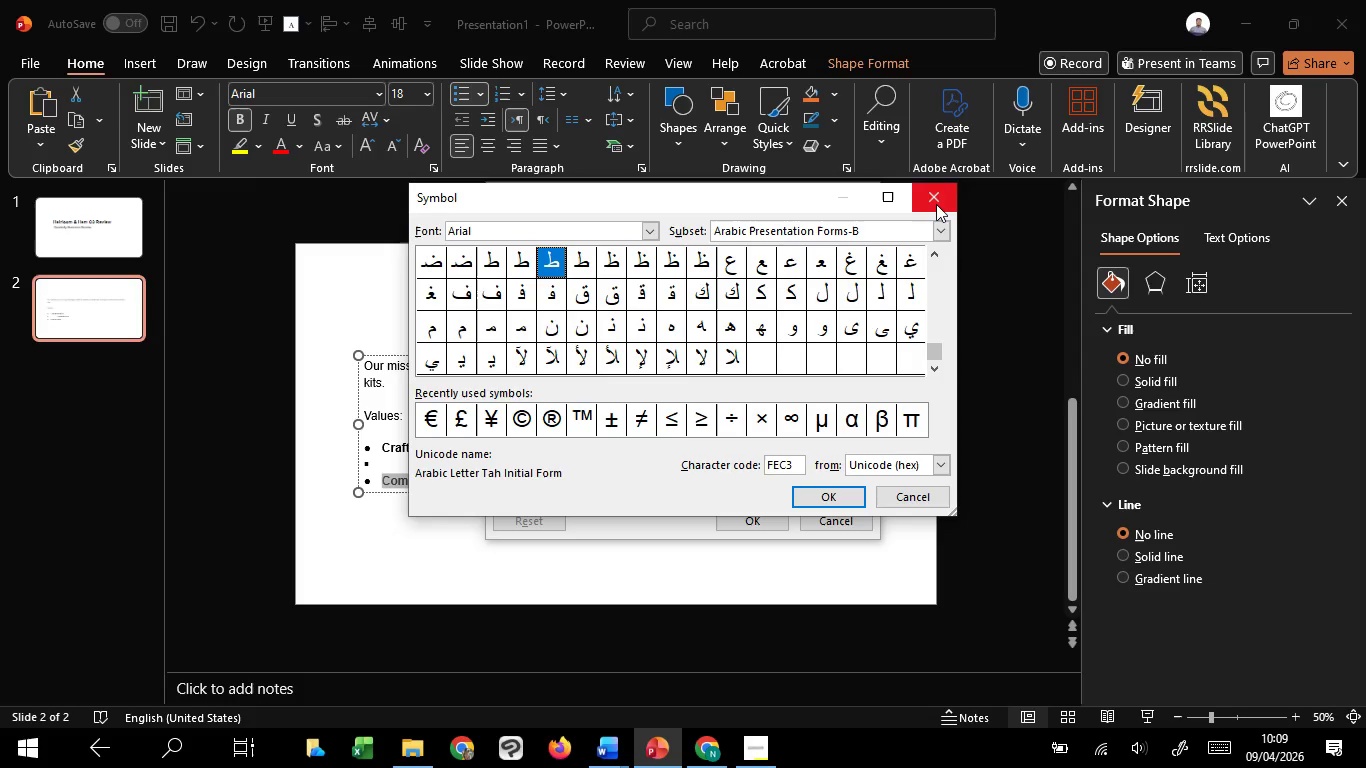 
left_click([936, 203])
 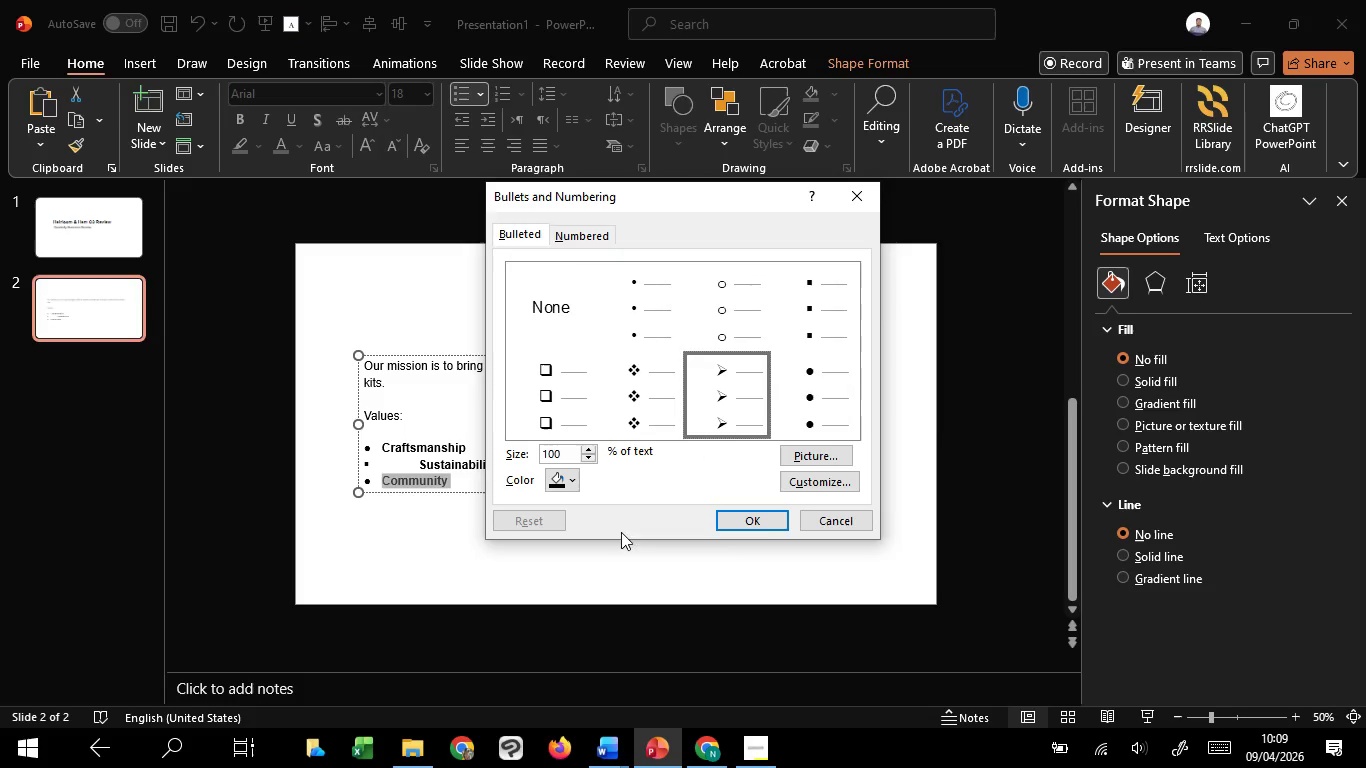 
left_click([764, 523])
 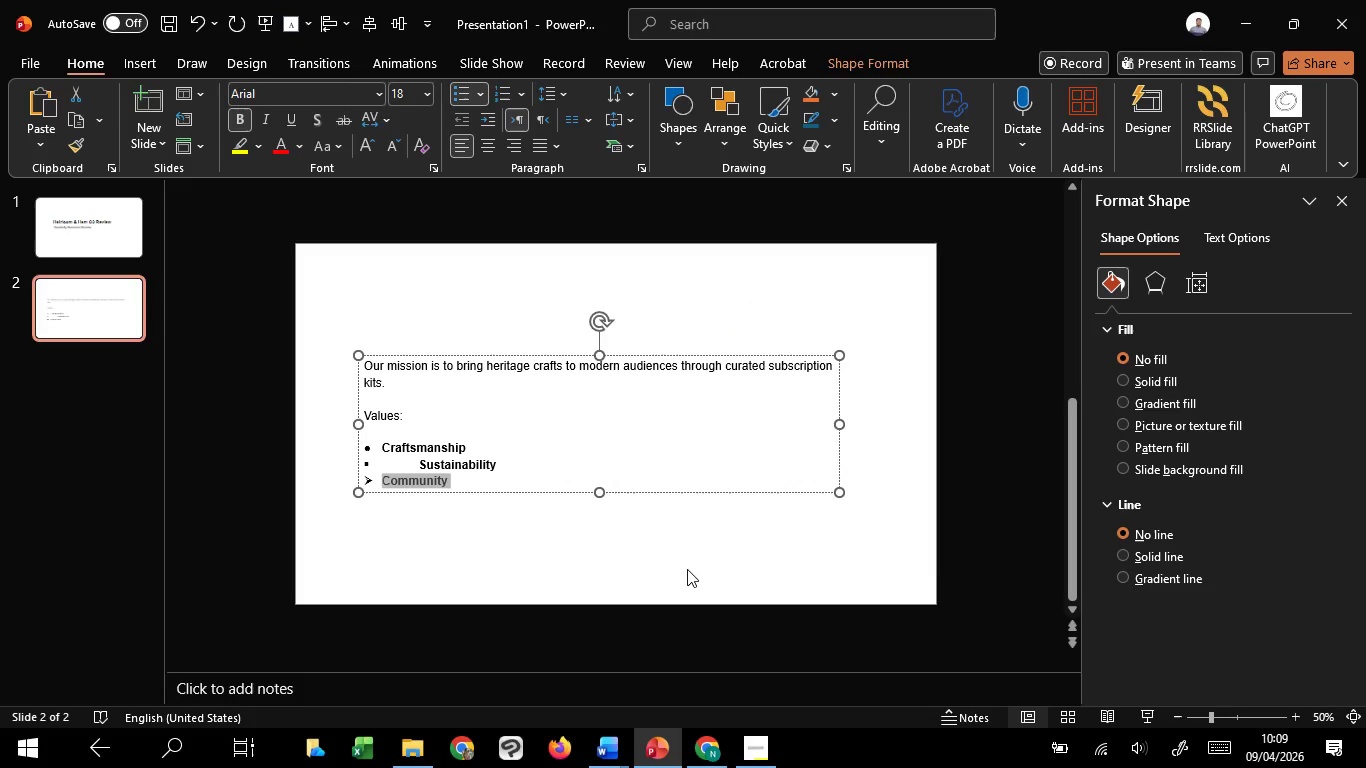 
left_click([687, 569])
 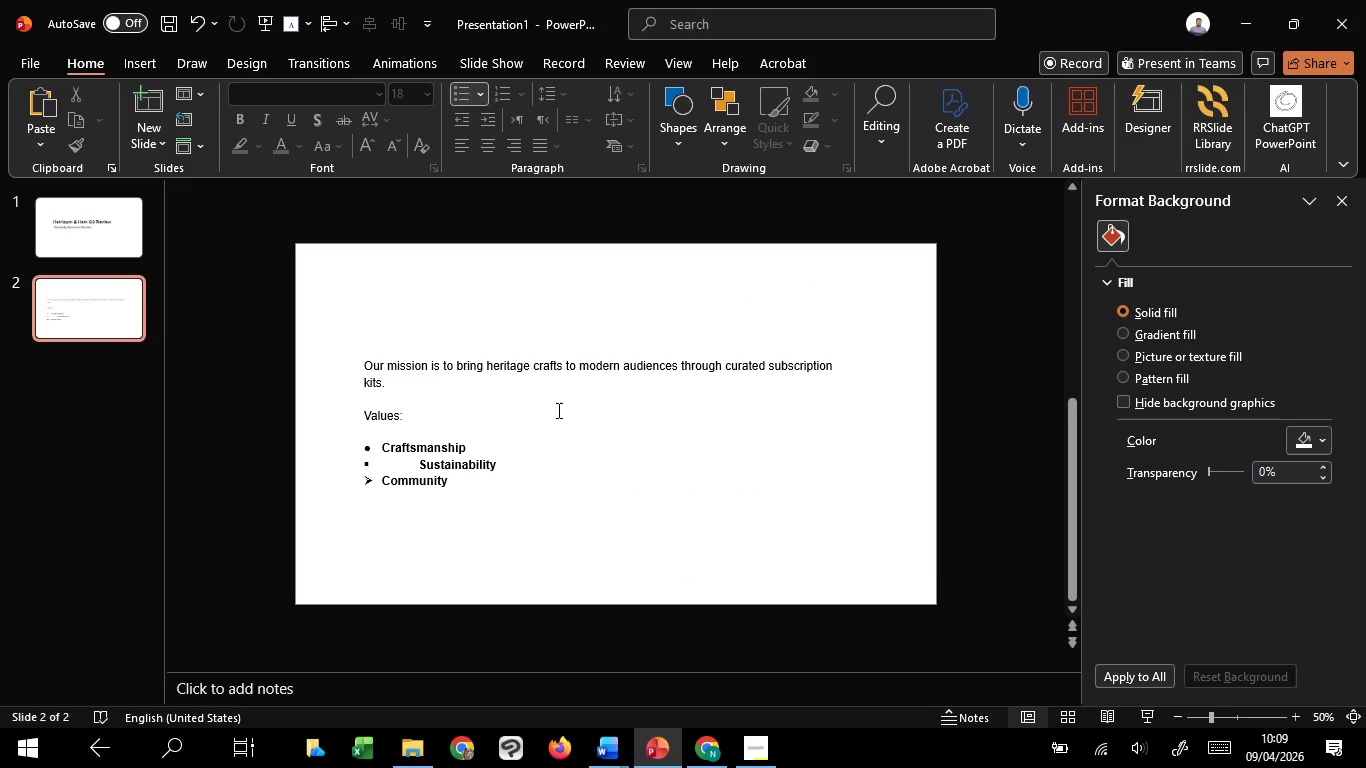 
left_click([552, 391])
 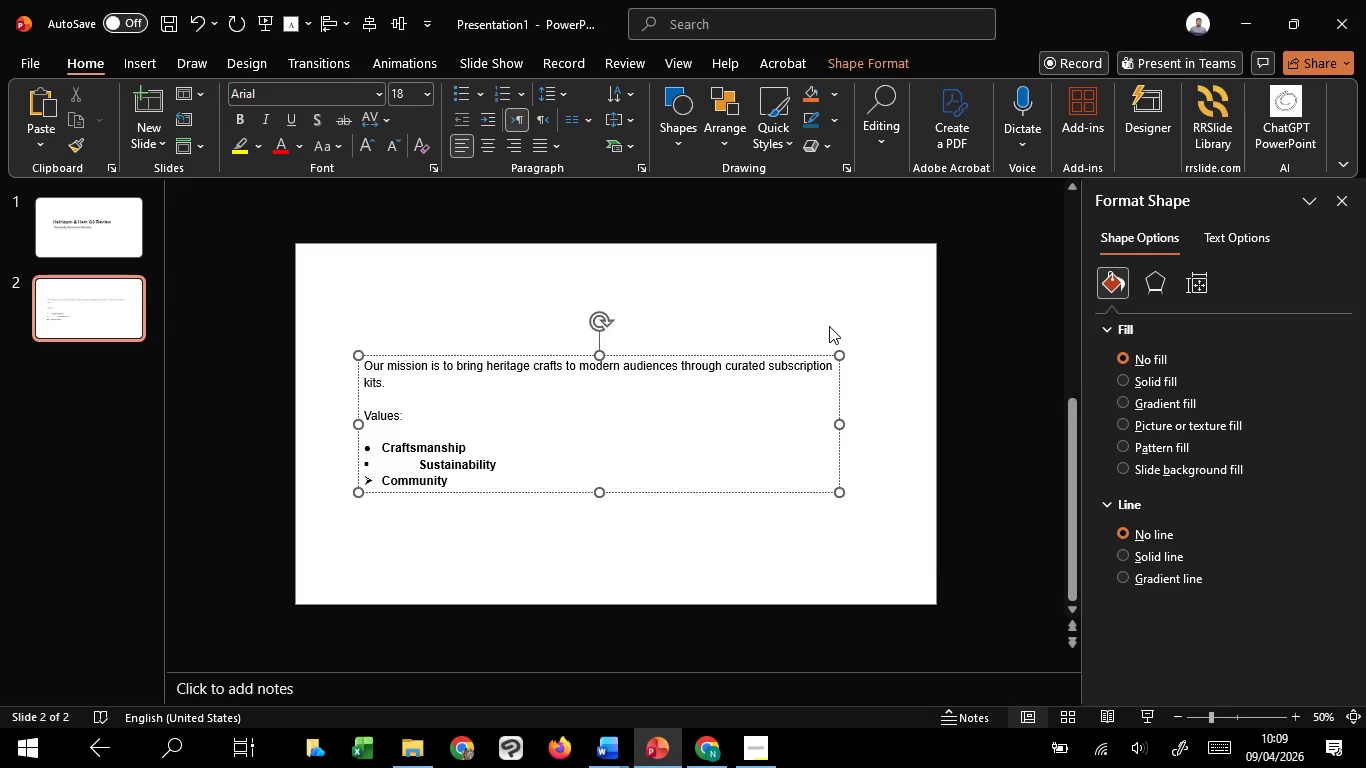 
left_click([829, 325])
 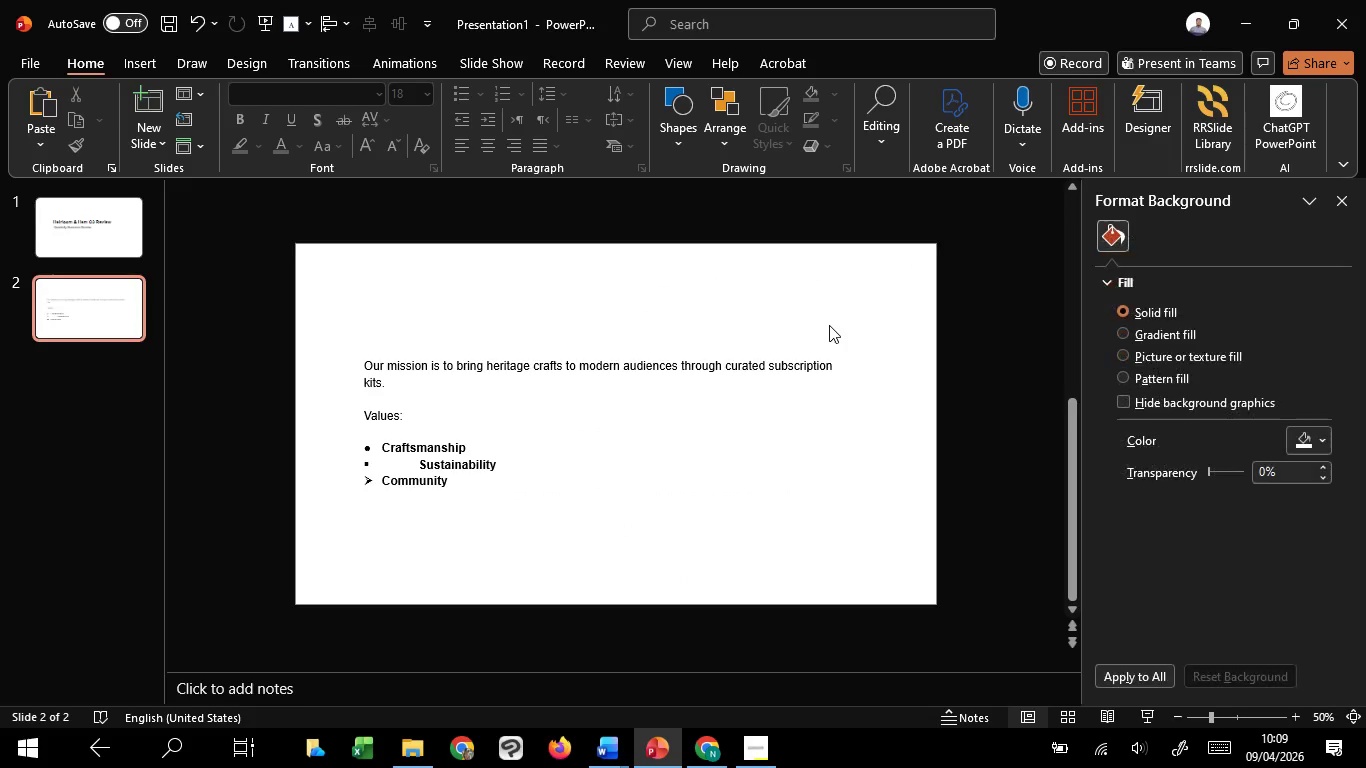 
scroll: coordinate [829, 325], scroll_direction: up, amount: 1.0
 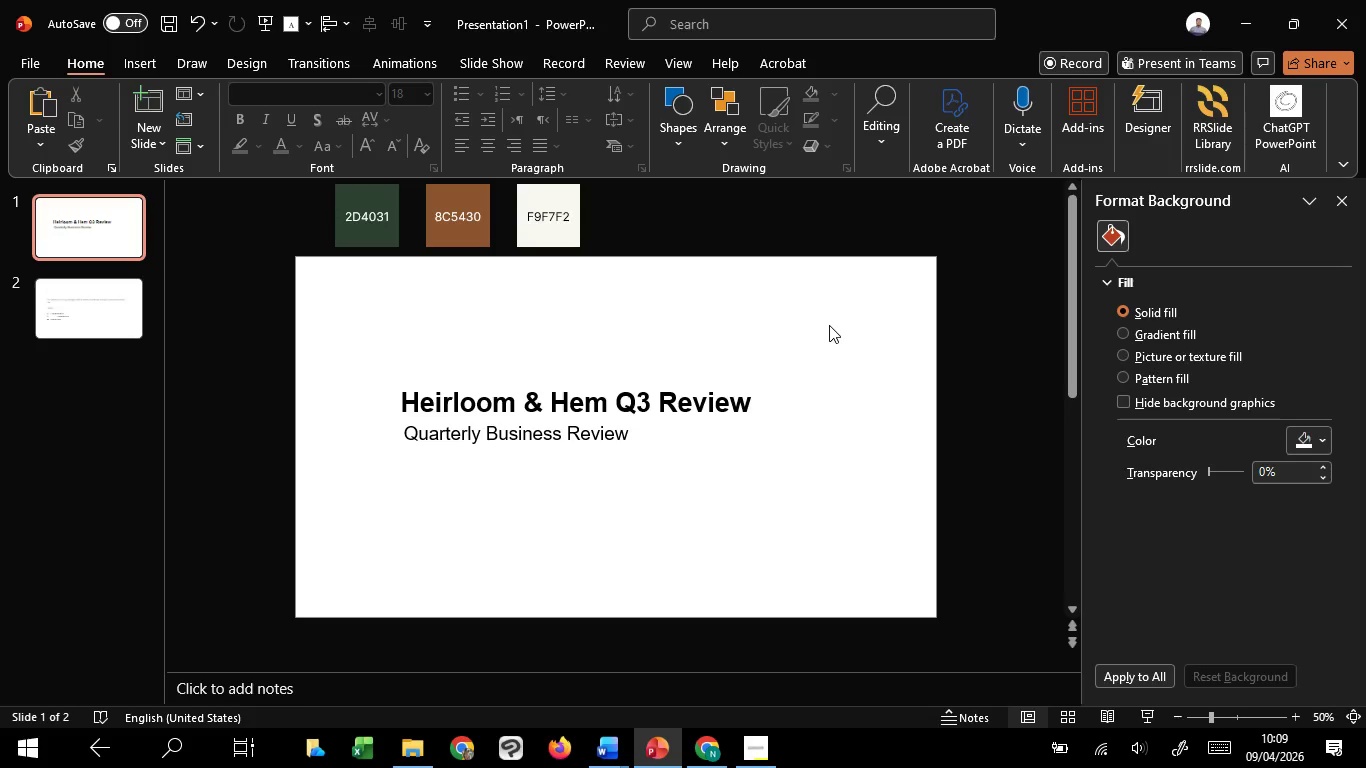 
scroll: coordinate [829, 325], scroll_direction: down, amount: 2.0
 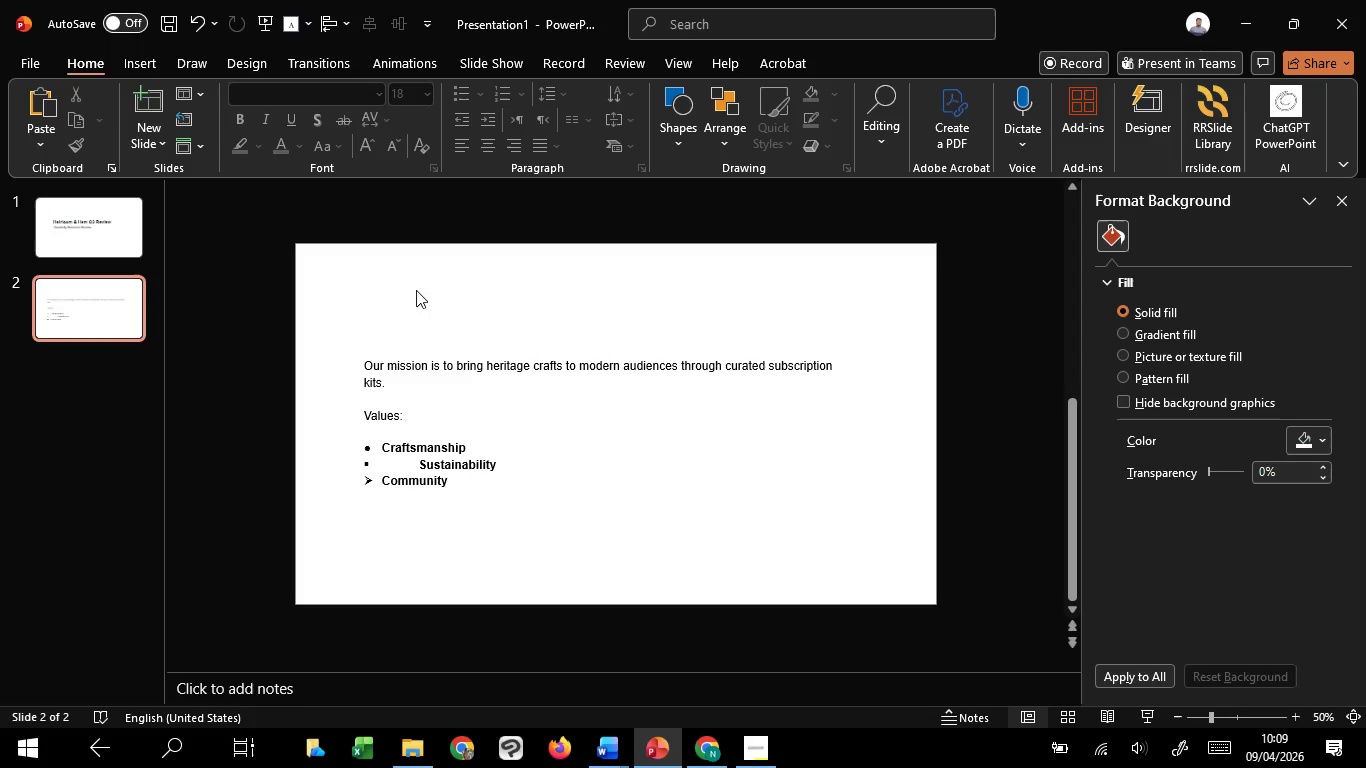 
left_click([156, 109])
 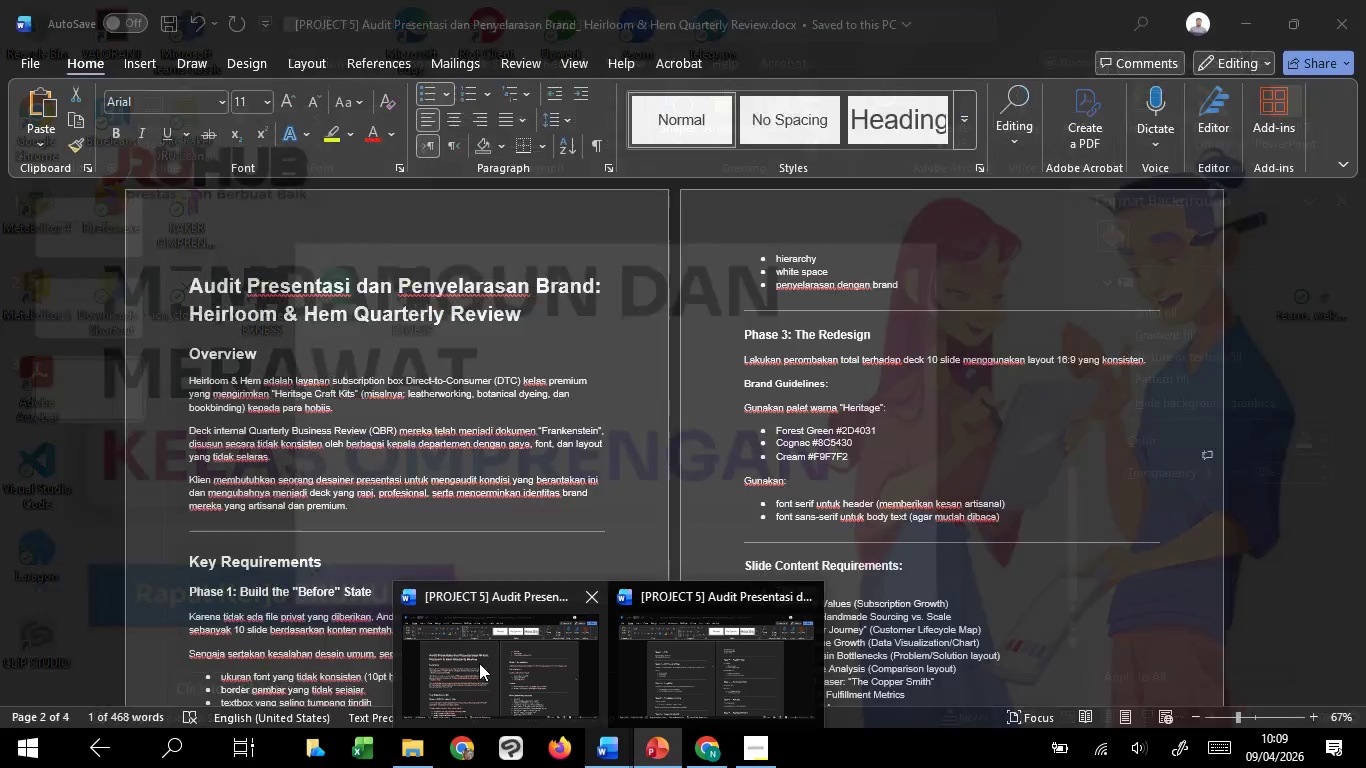 
left_click([778, 670])
 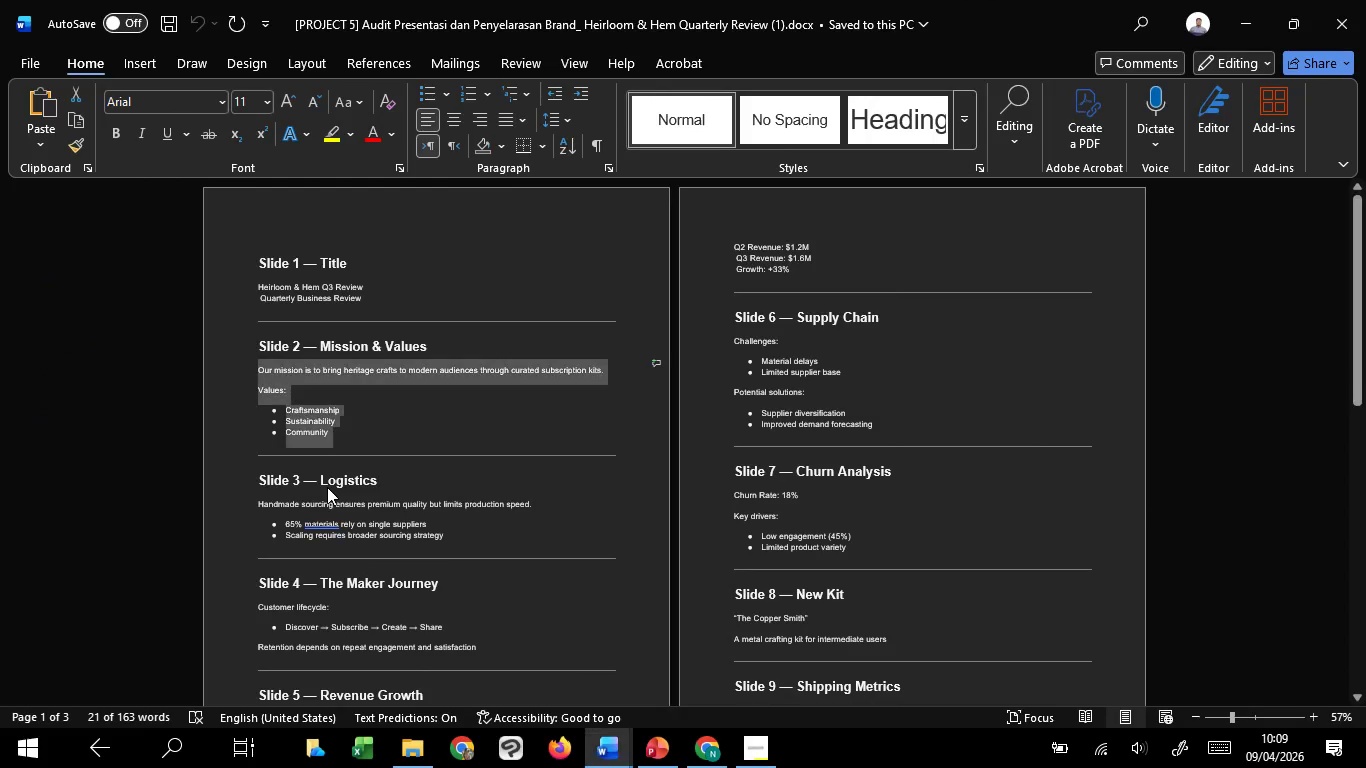 
scroll: coordinate [324, 489], scroll_direction: down, amount: 6.0
 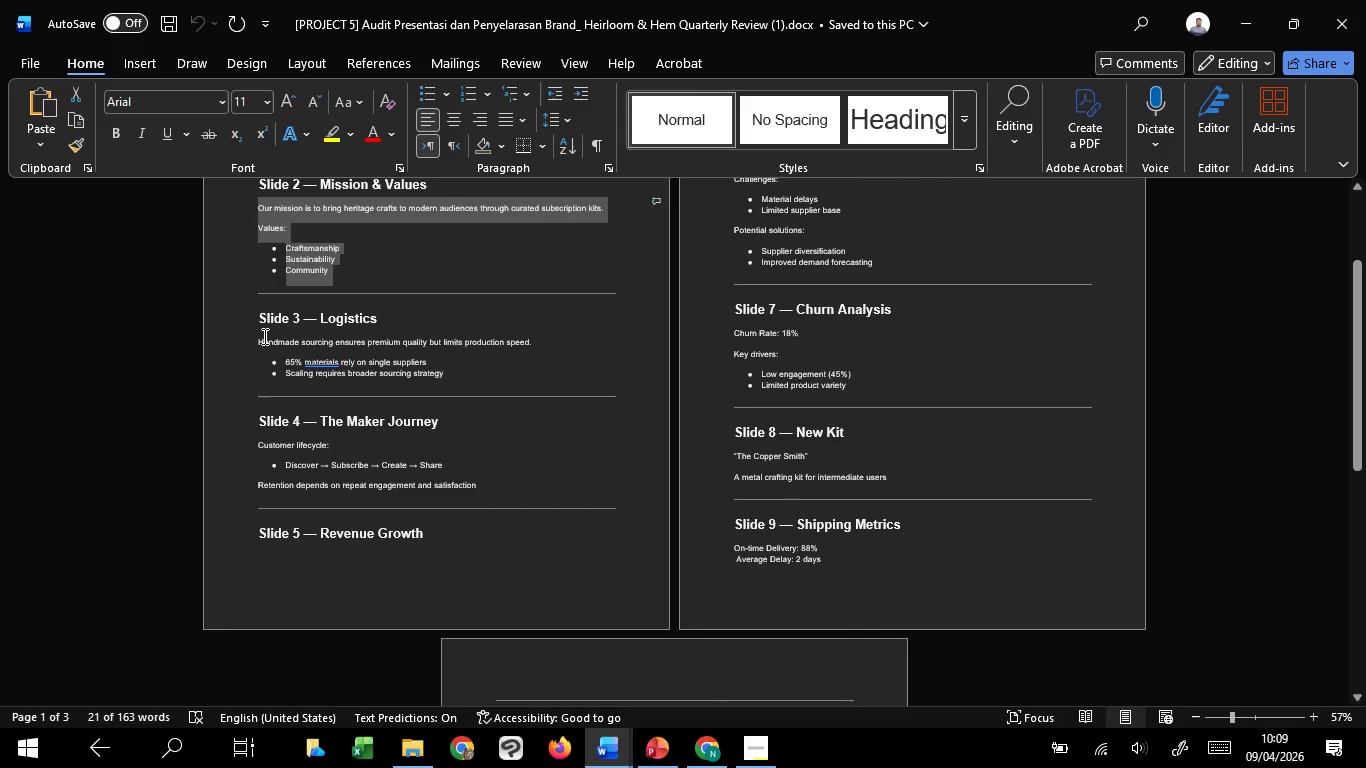 
left_click_drag(start_coordinate=[260, 337], to_coordinate=[446, 376])
 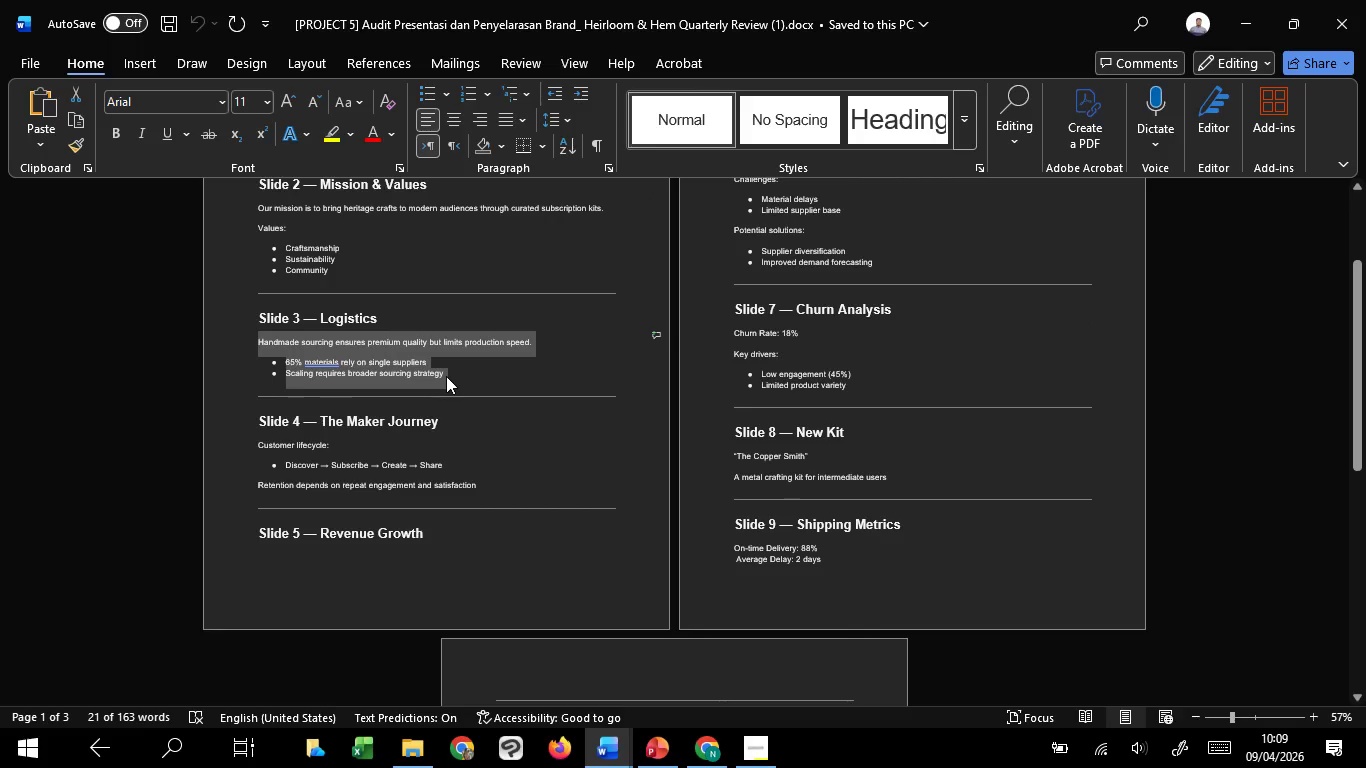 
key(Control+C)
 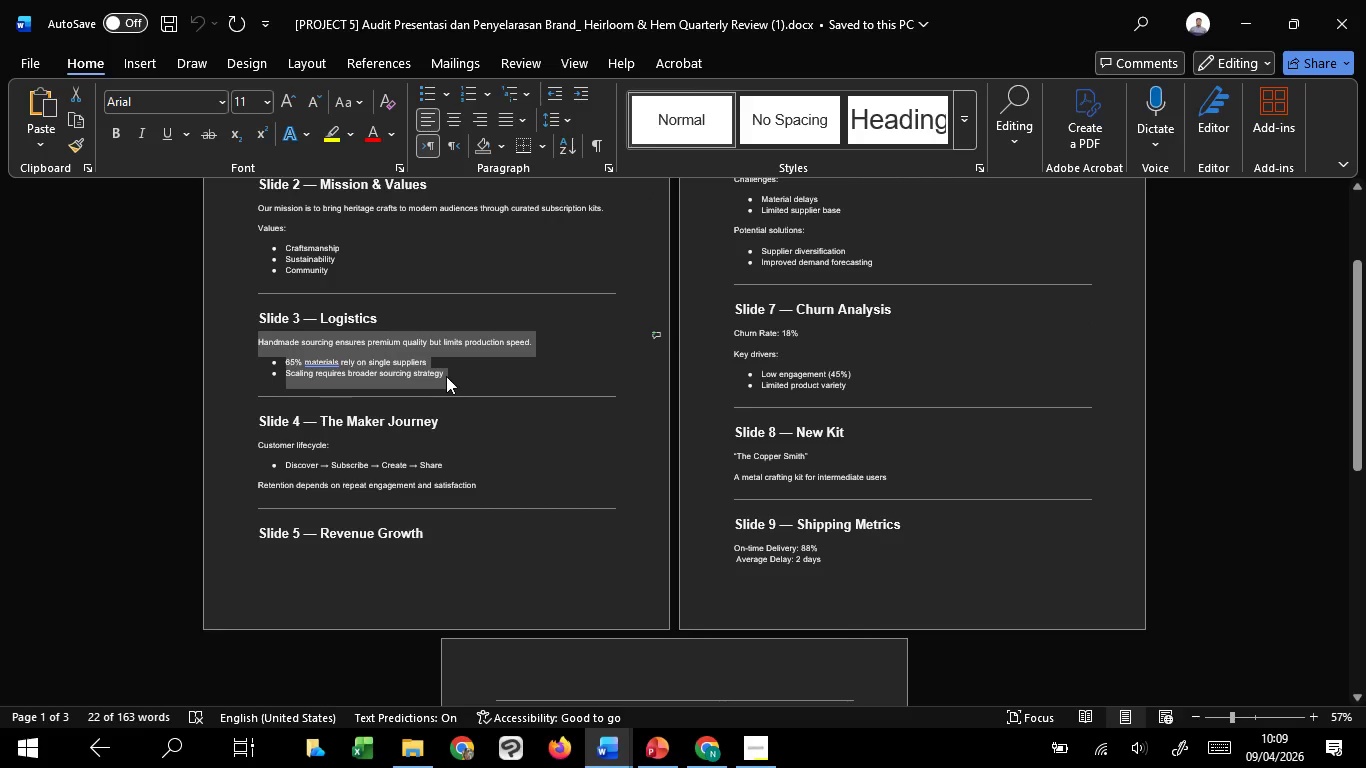 
key(Control+C)
 